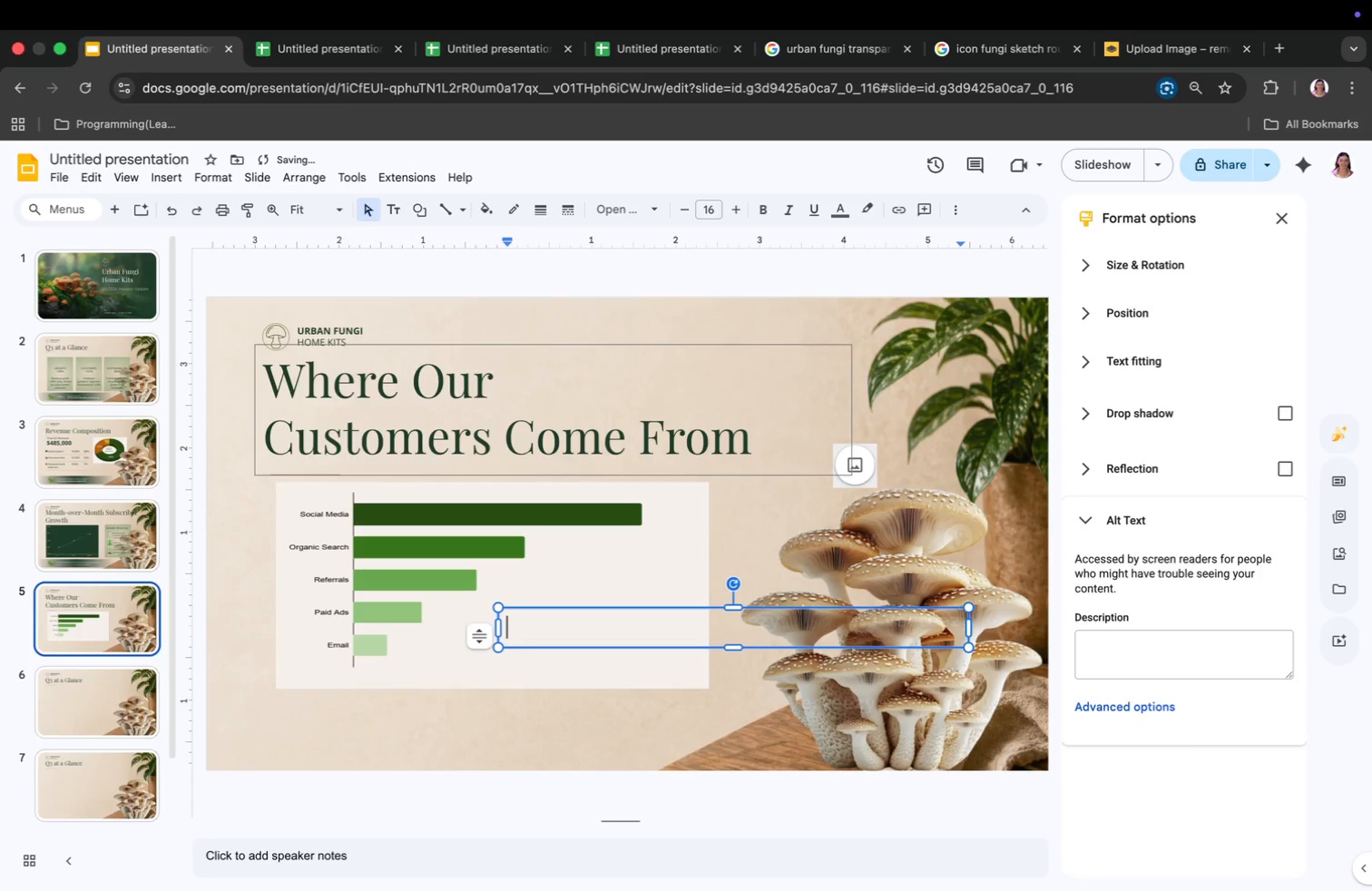 
key(6)
 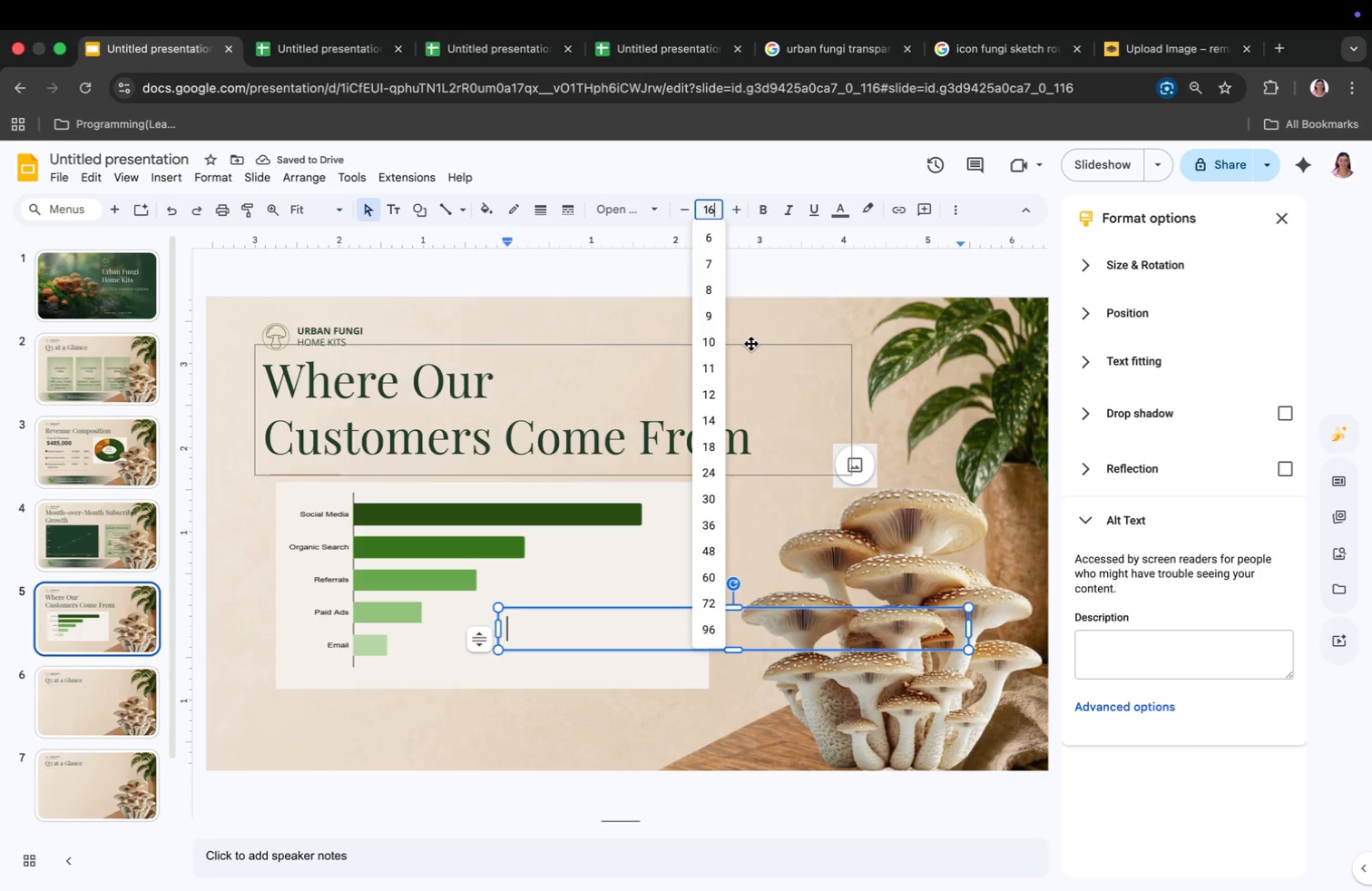 
key(Enter)
 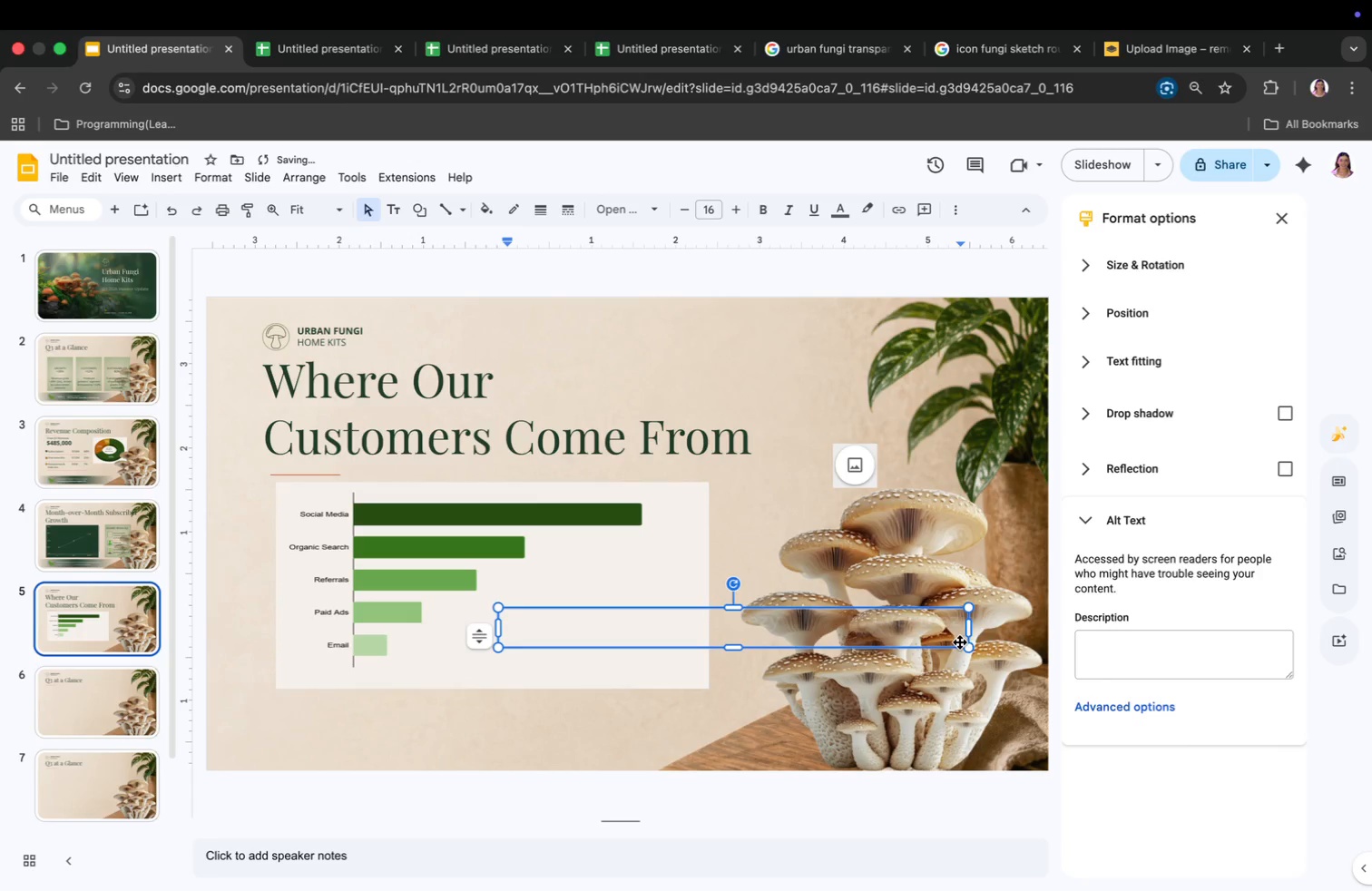 
left_click_drag(start_coordinate=[968, 628], to_coordinate=[596, 649])
 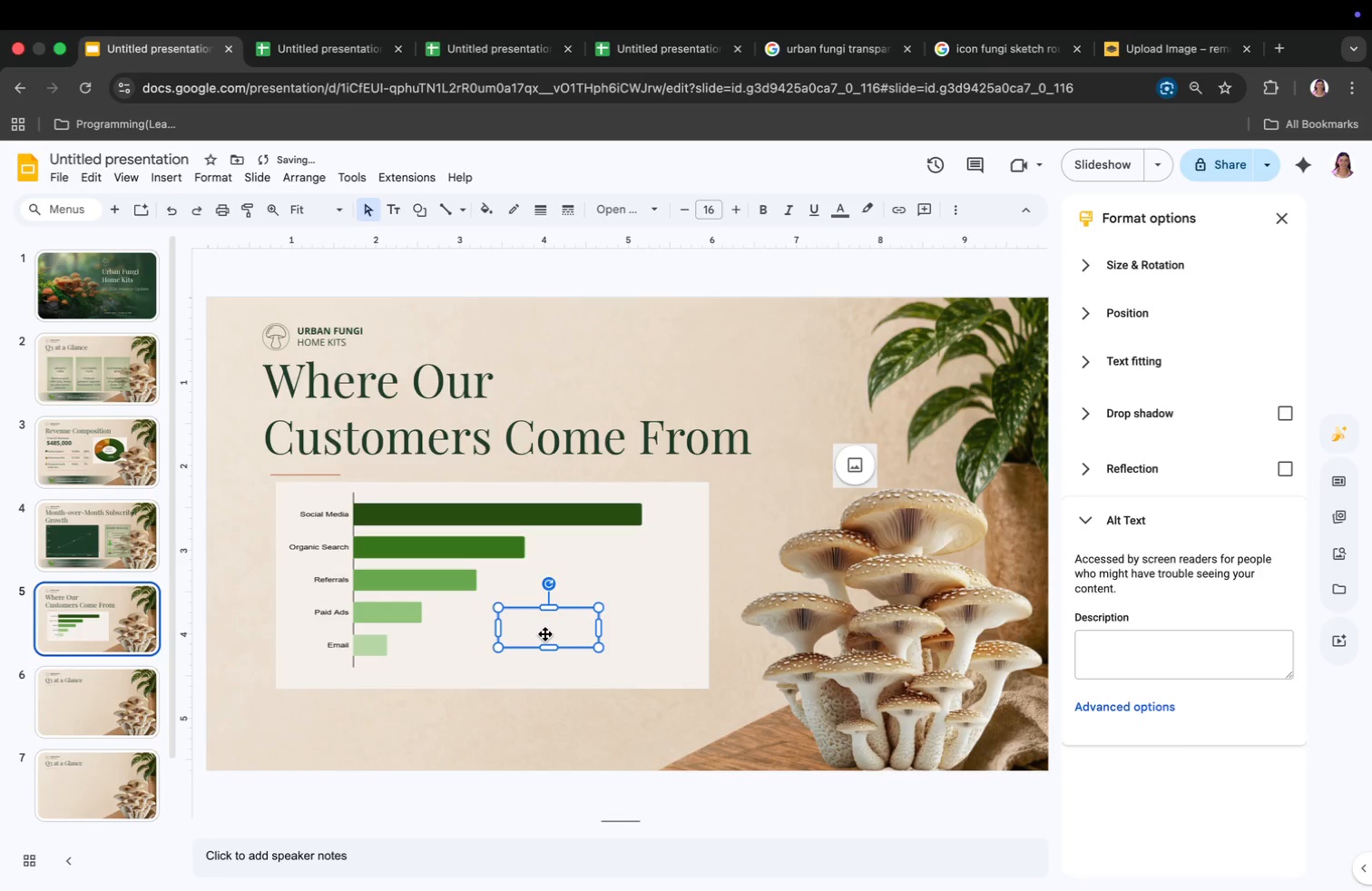 
double_click([545, 634])
 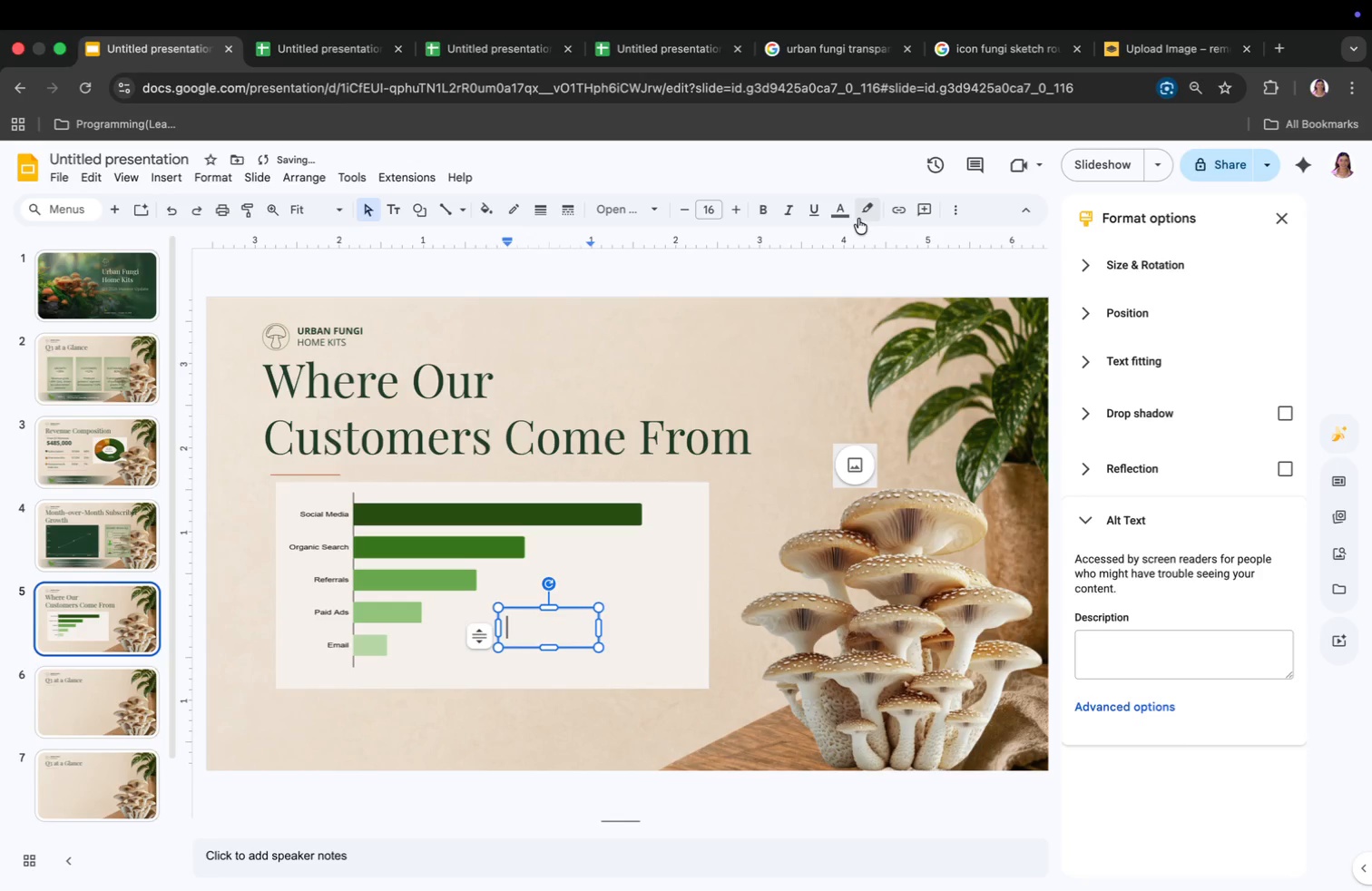 
left_click([842, 218])
 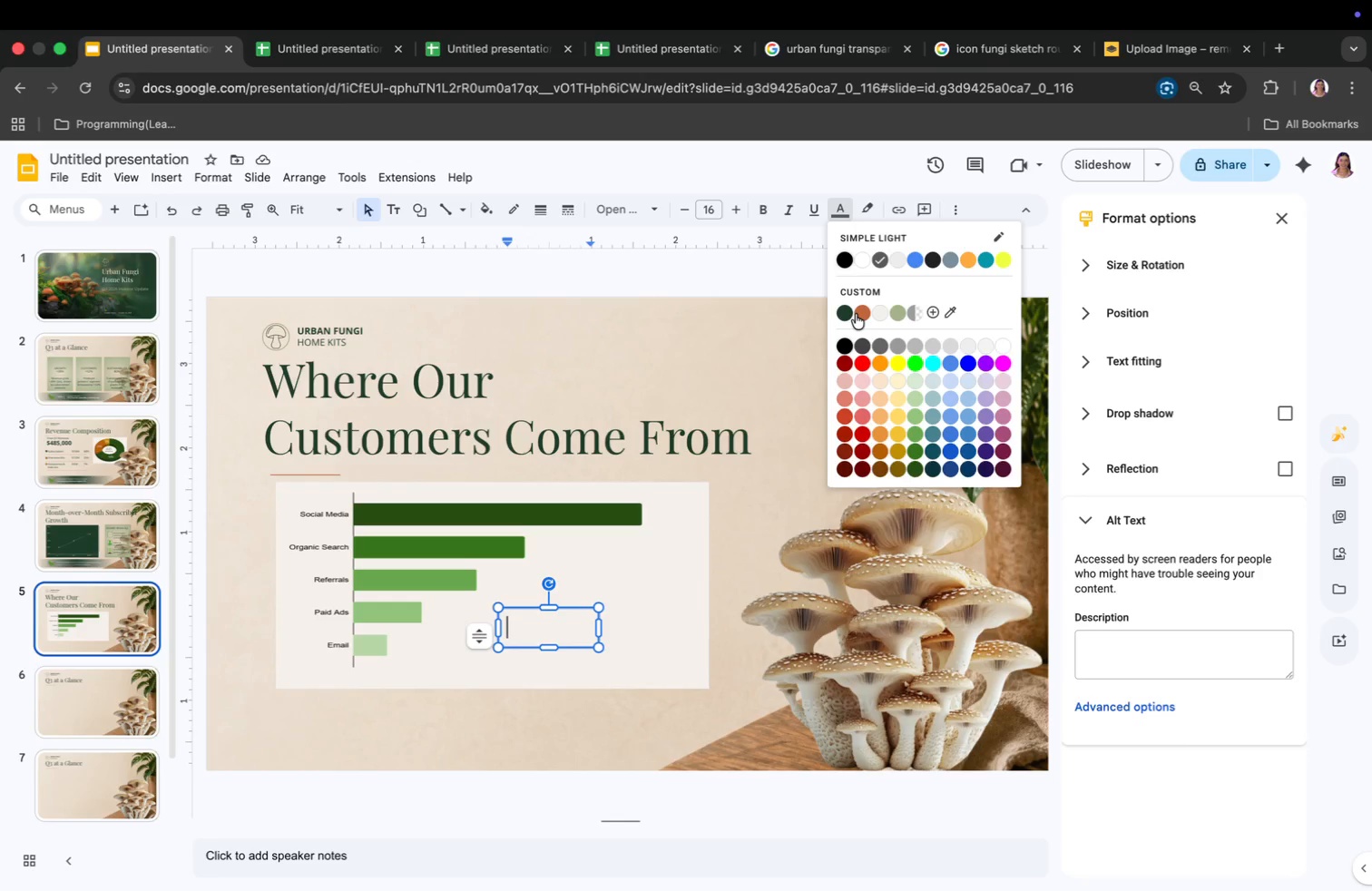 
left_click([843, 314])
 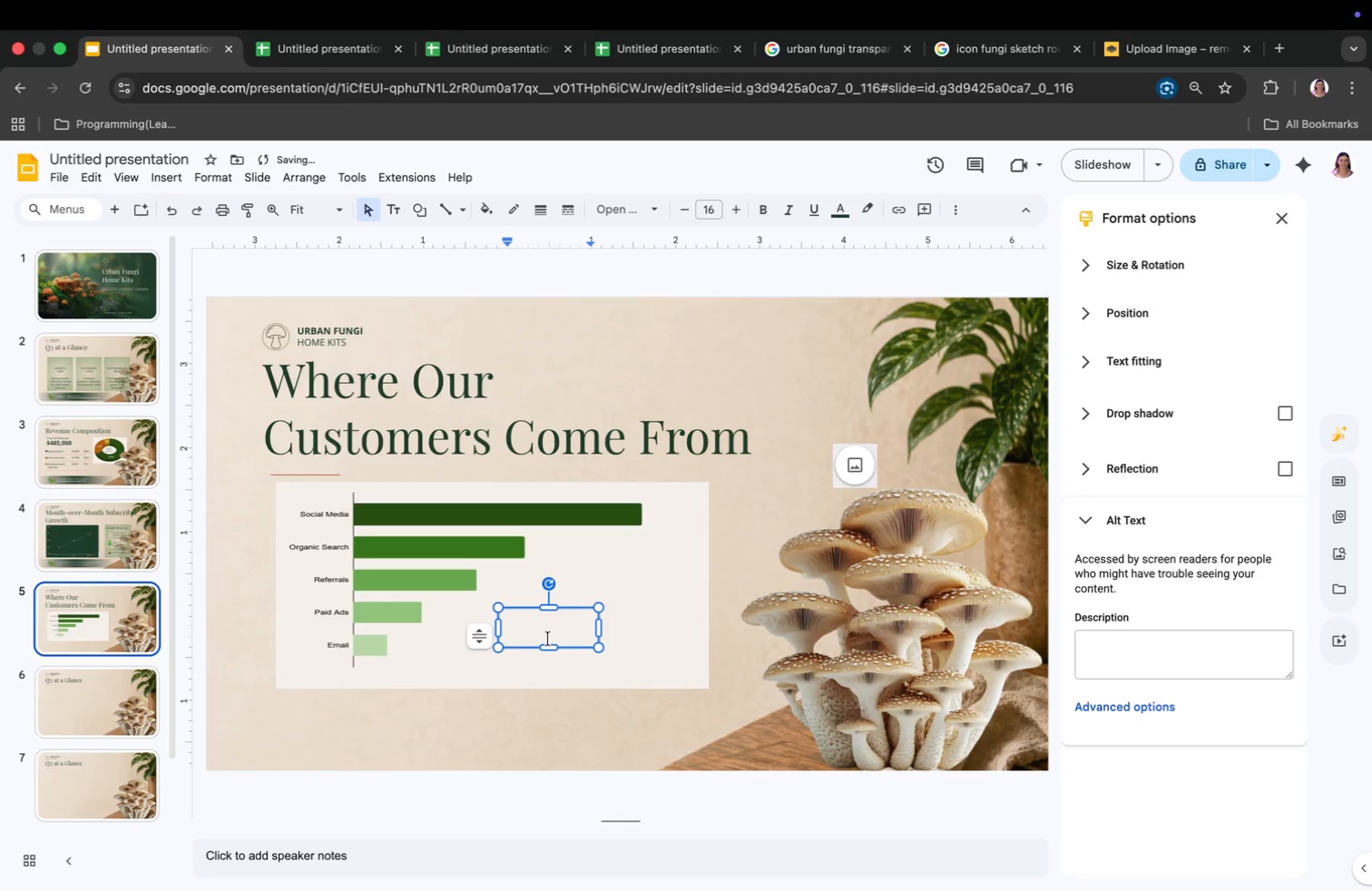 
left_click_drag(start_coordinate=[547, 637], to_coordinate=[727, 555])
 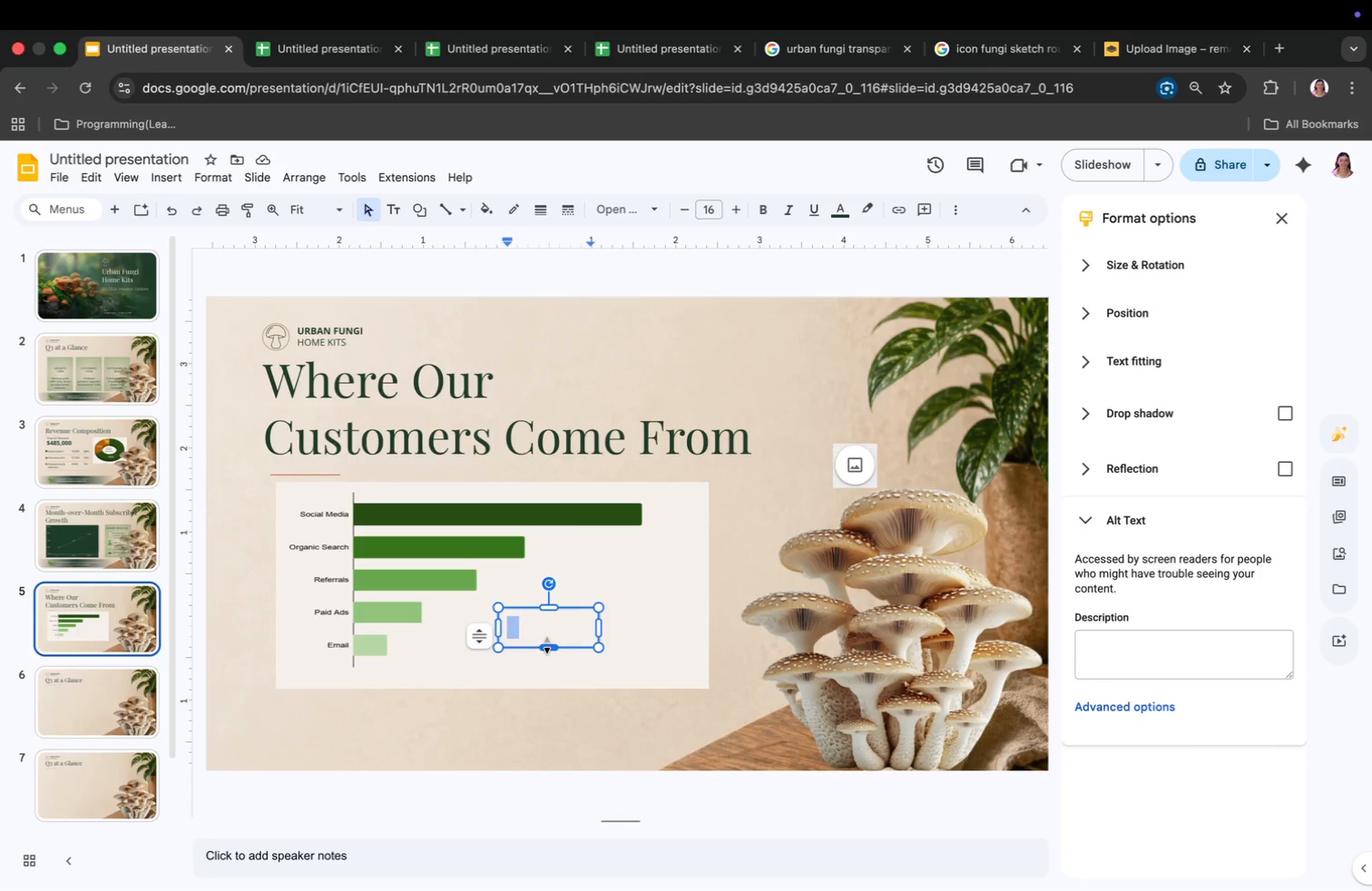 
left_click_drag(start_coordinate=[546, 641], to_coordinate=[691, 525])
 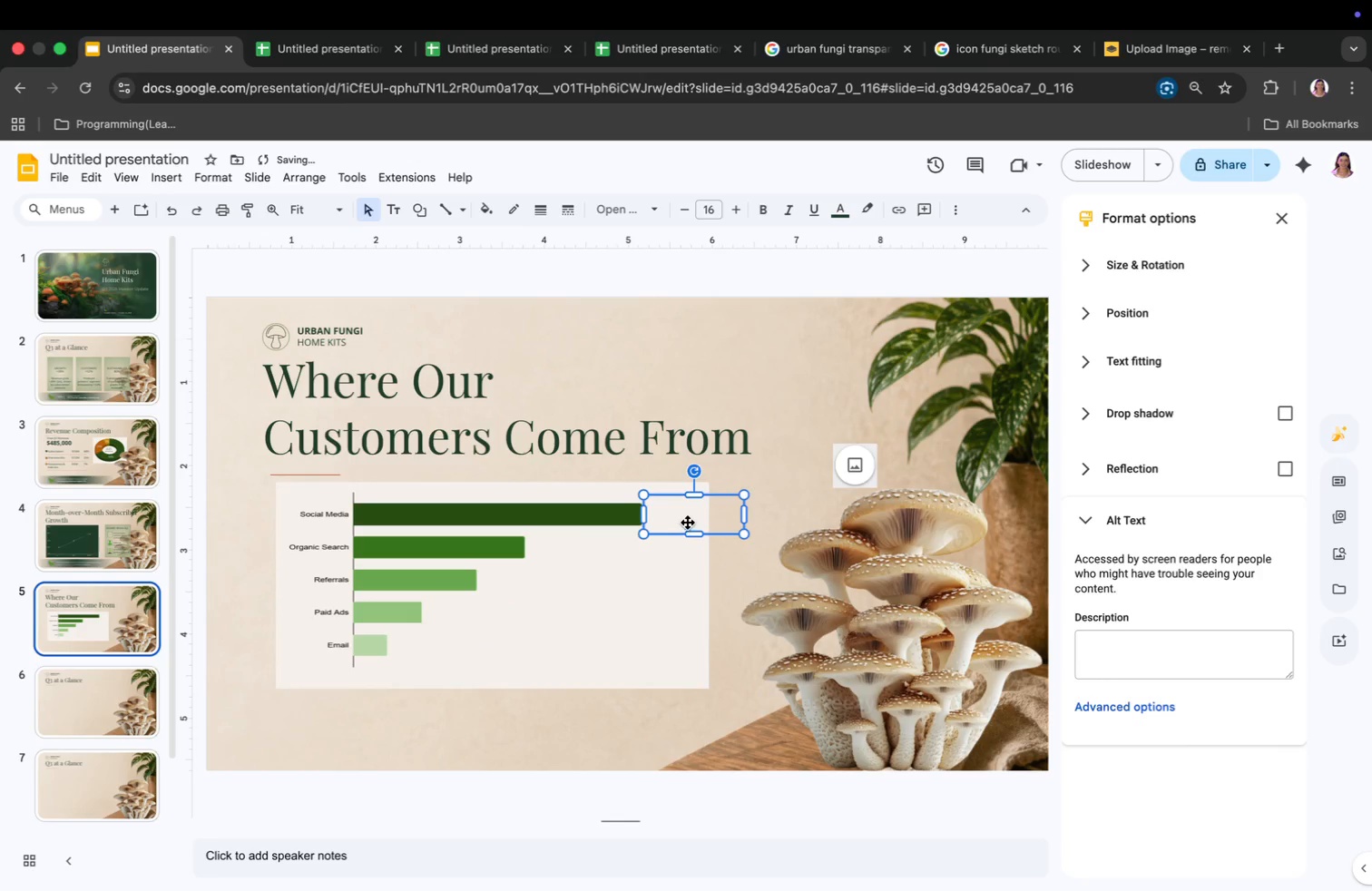 
double_click([688, 523])
 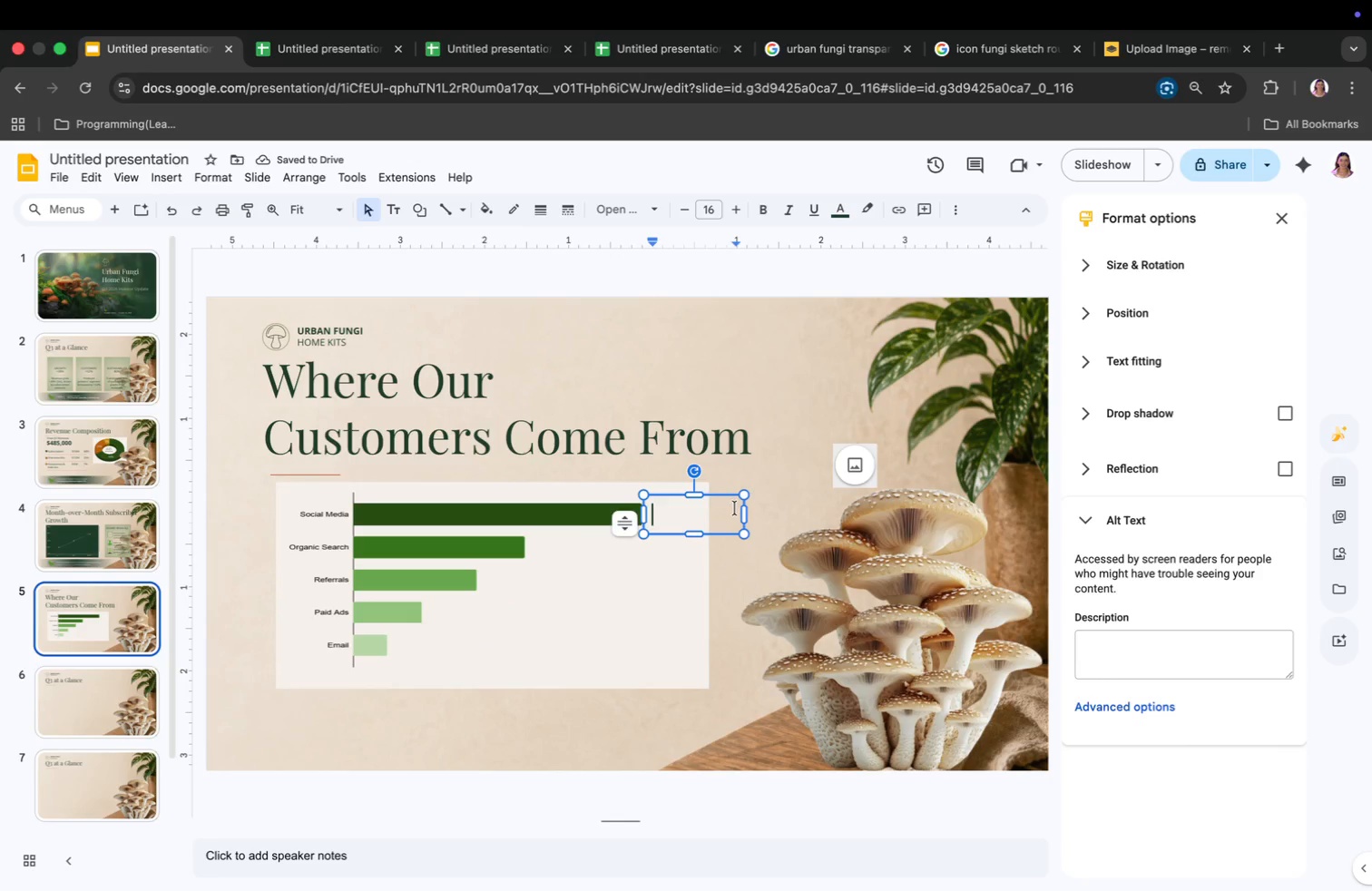 
left_click_drag(start_coordinate=[744, 512], to_coordinate=[698, 524])
 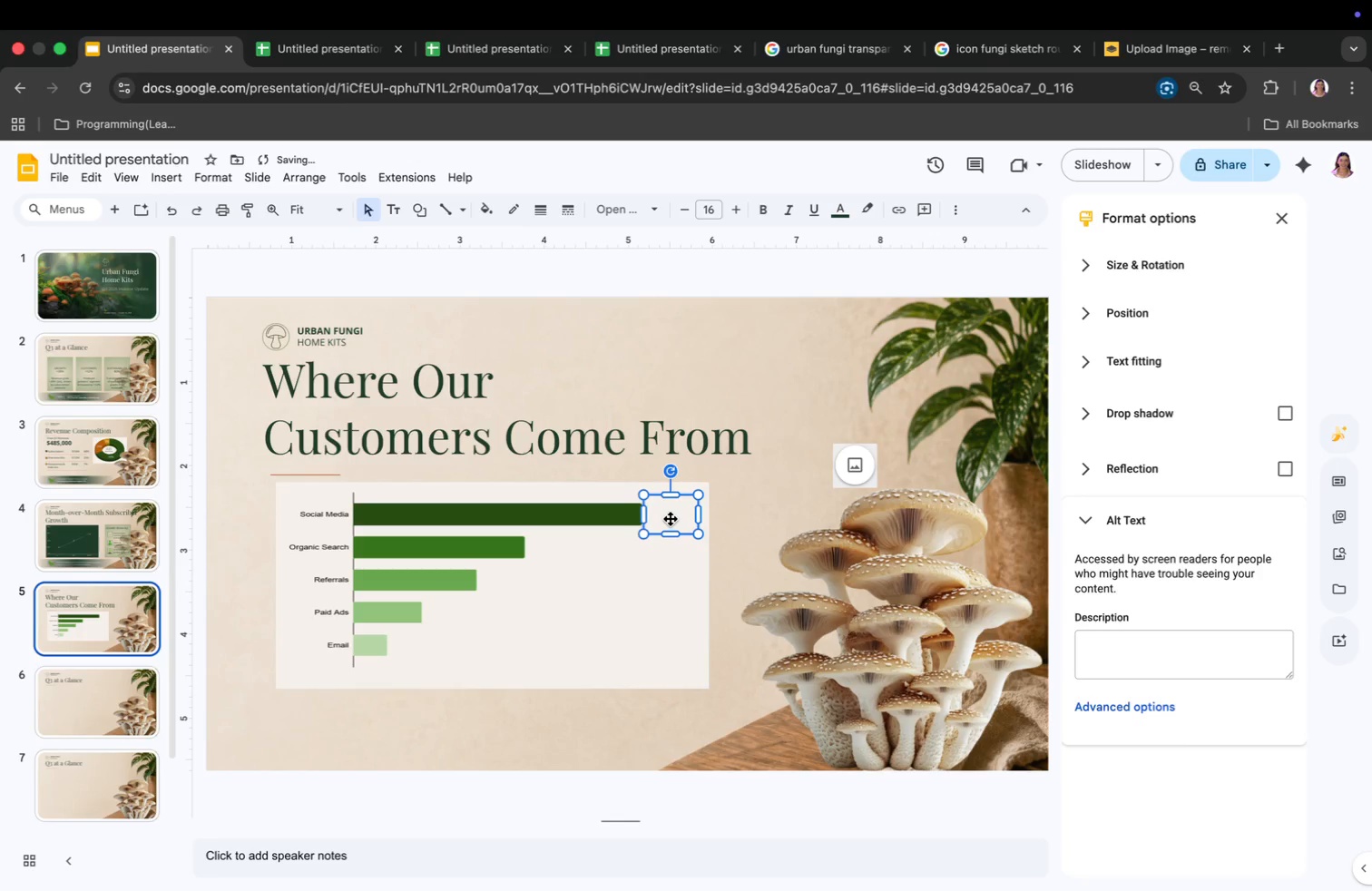 
double_click([671, 519])
 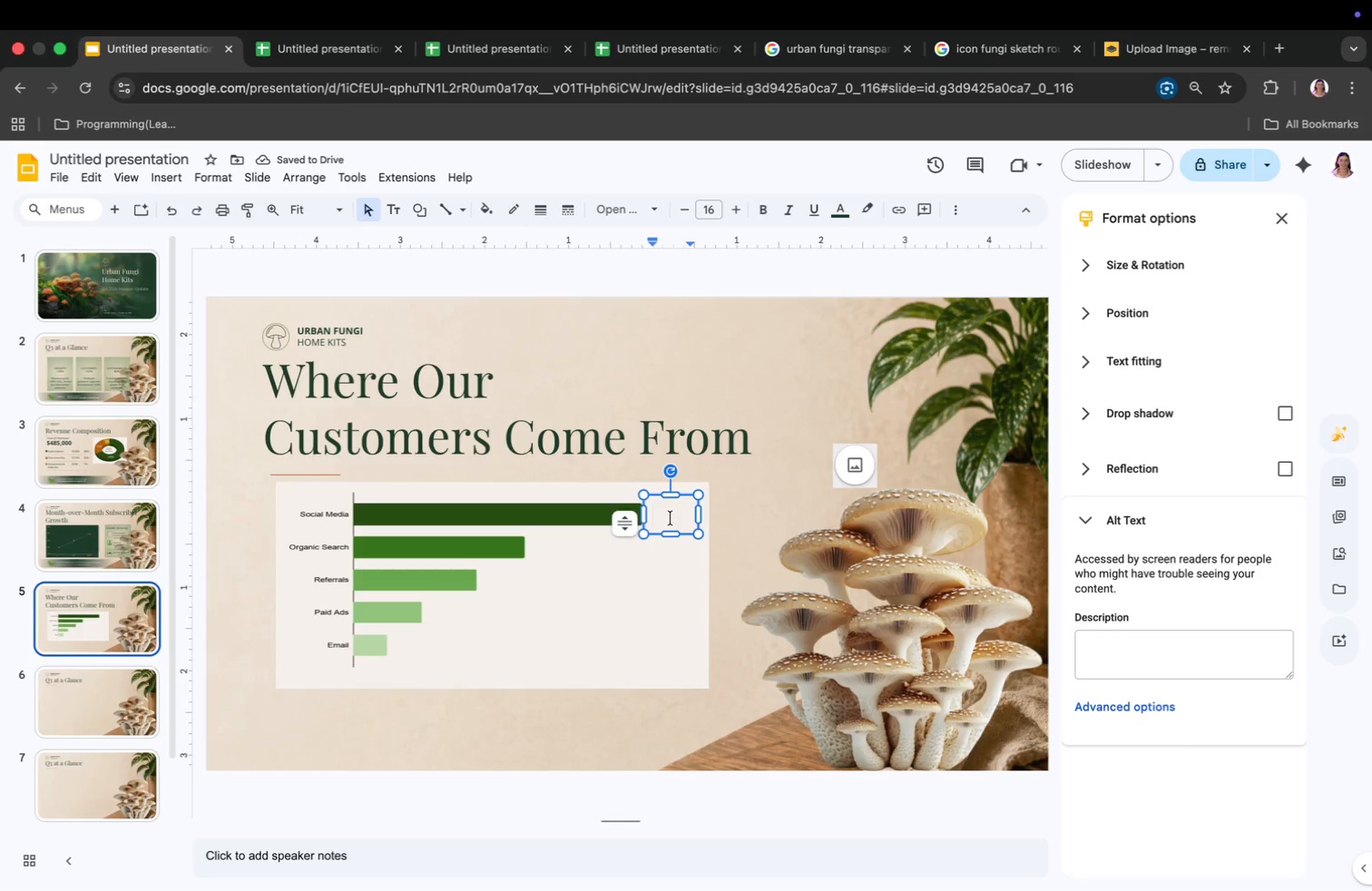 
type(42%)
 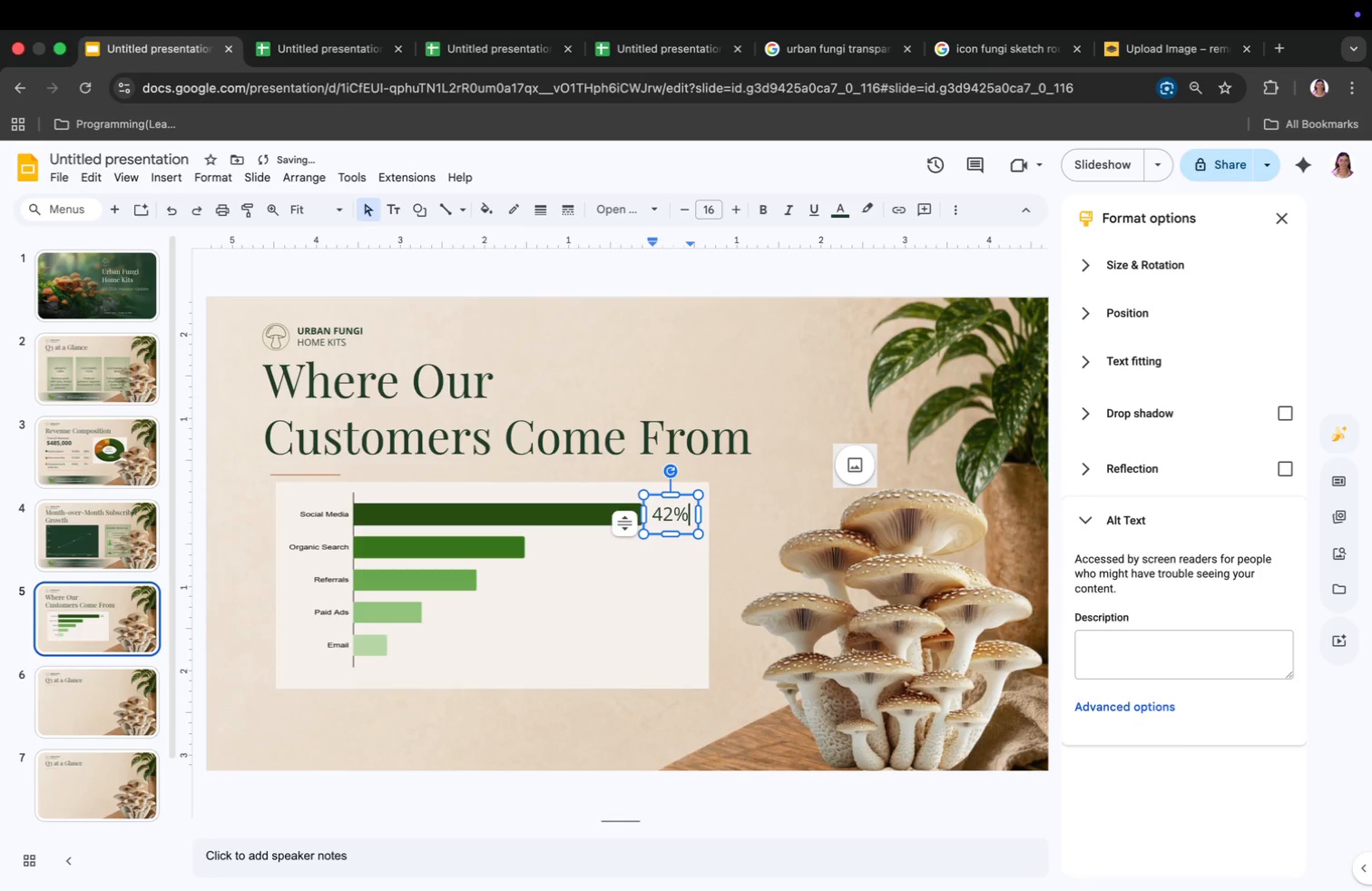 
key(Meta+CommandLeft)
 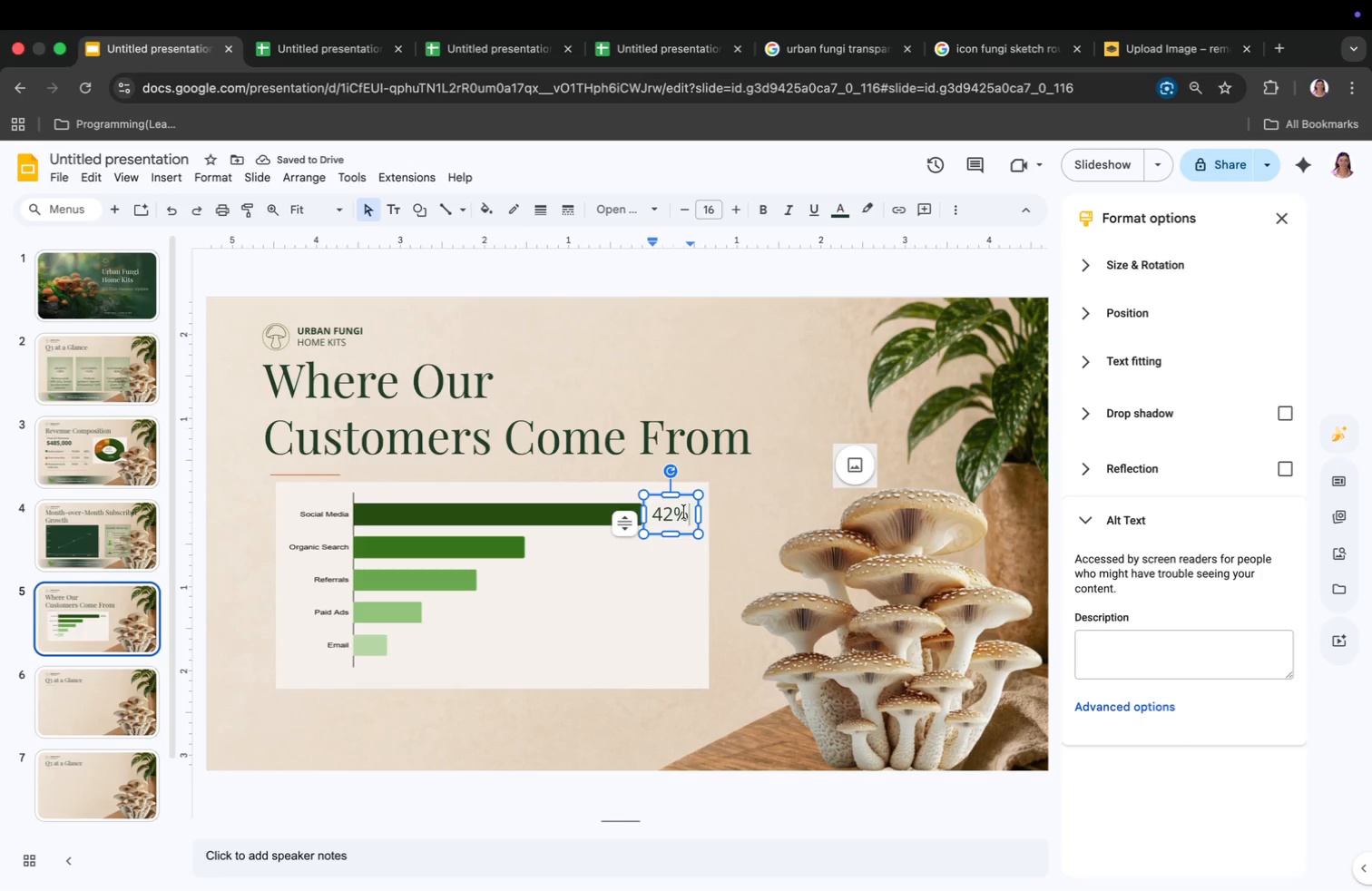 
key(Meta+A)
 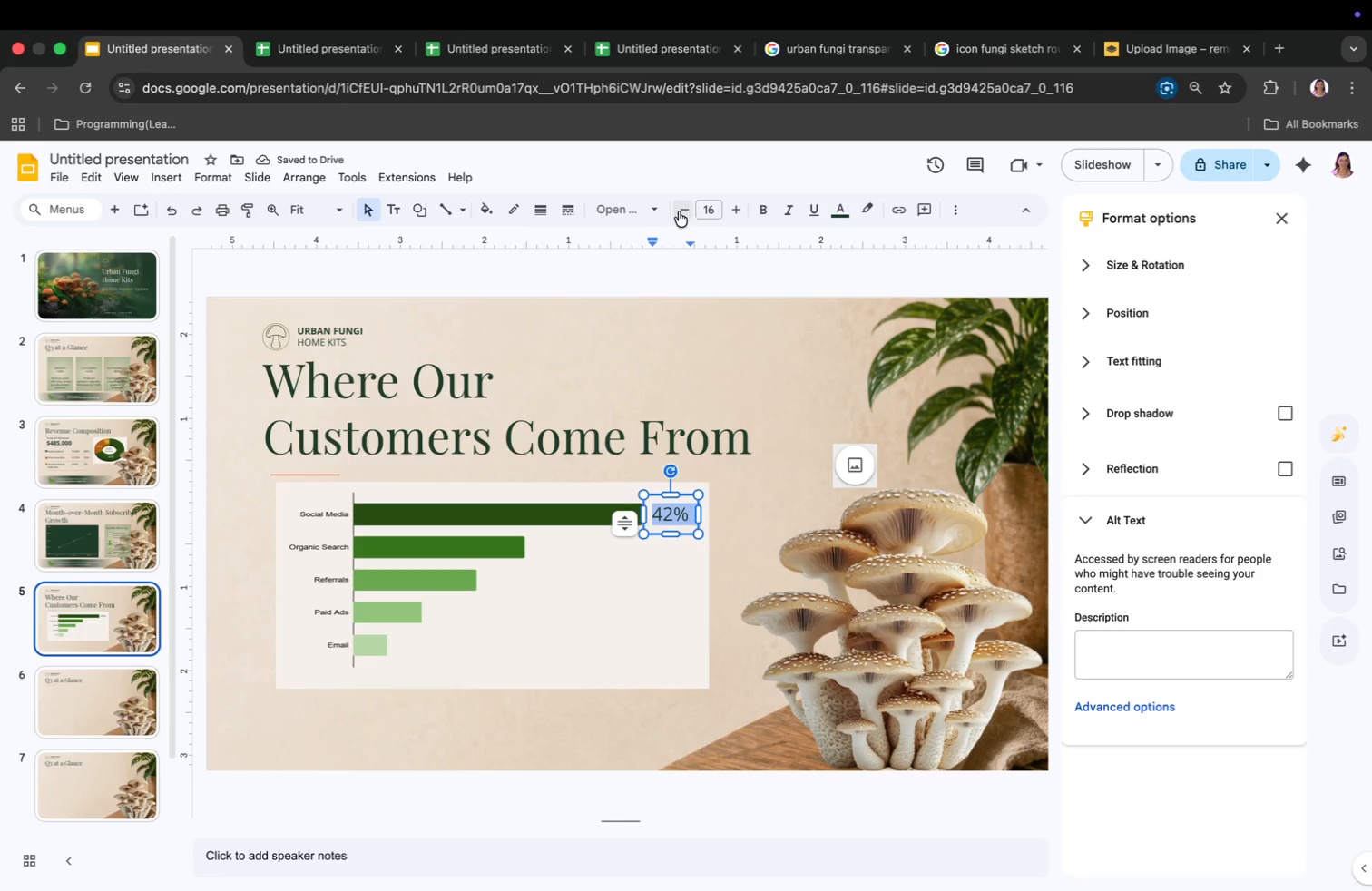 
double_click([683, 209])
 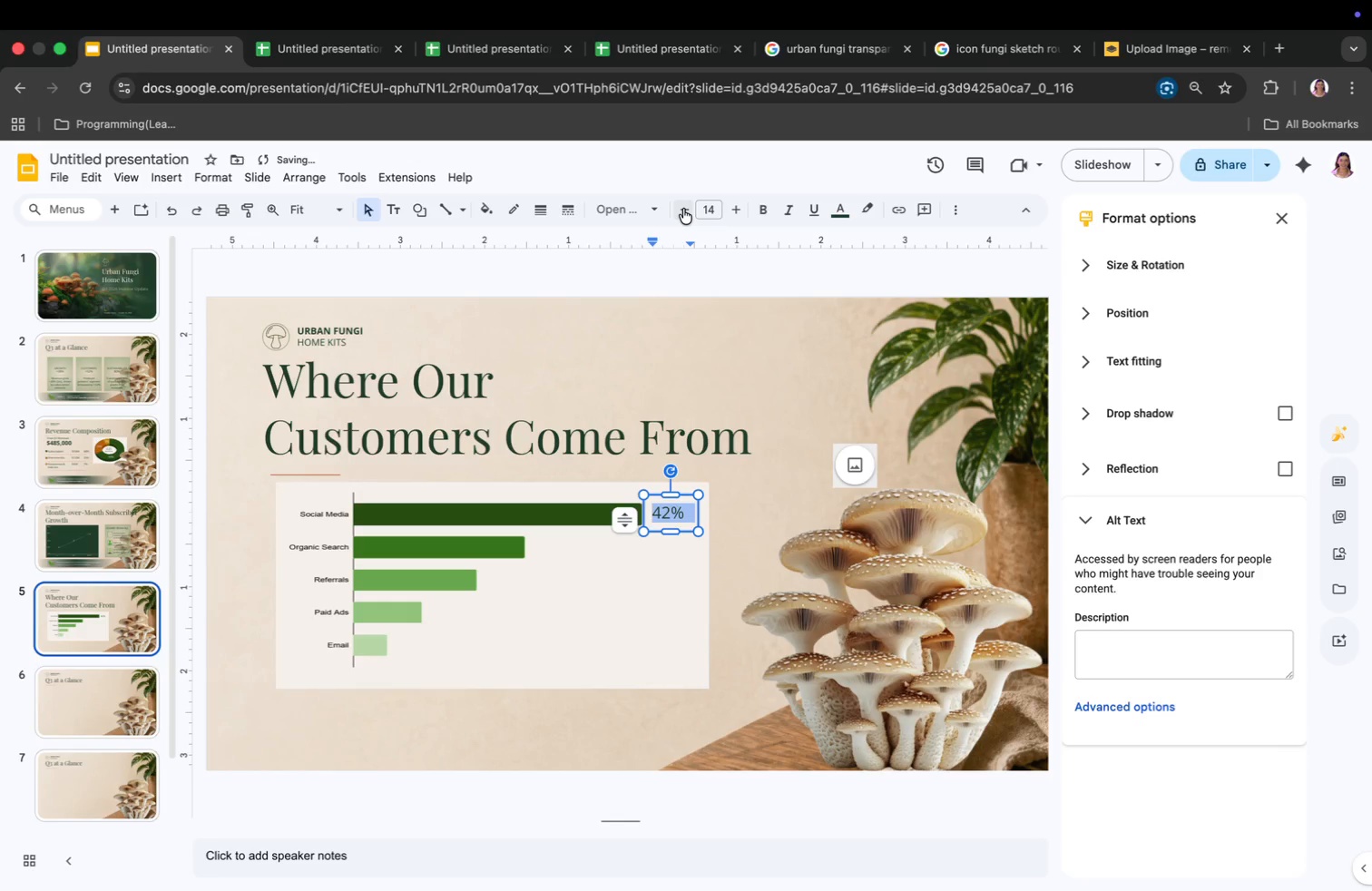 
left_click([683, 209])
 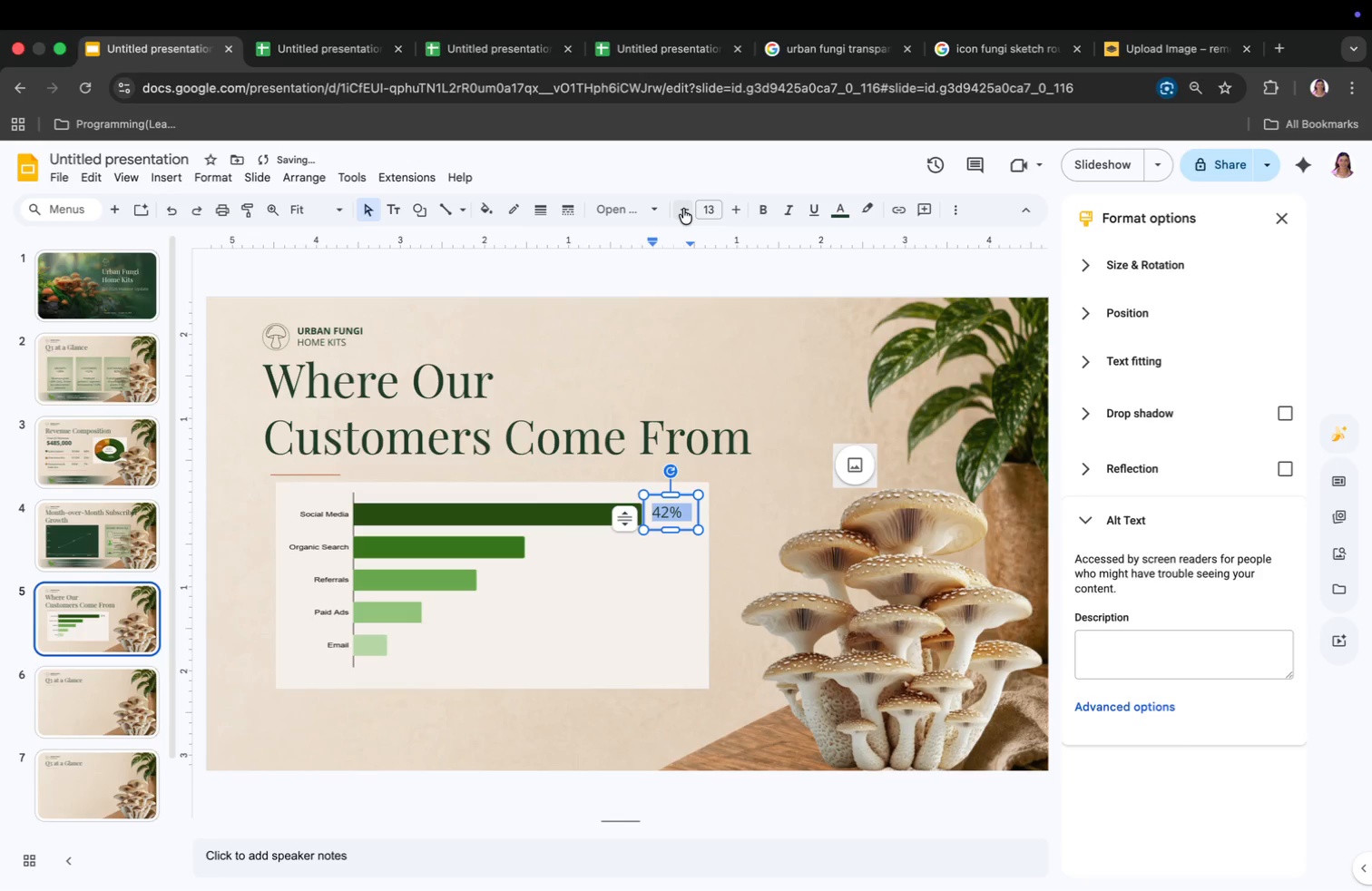 
left_click([683, 209])
 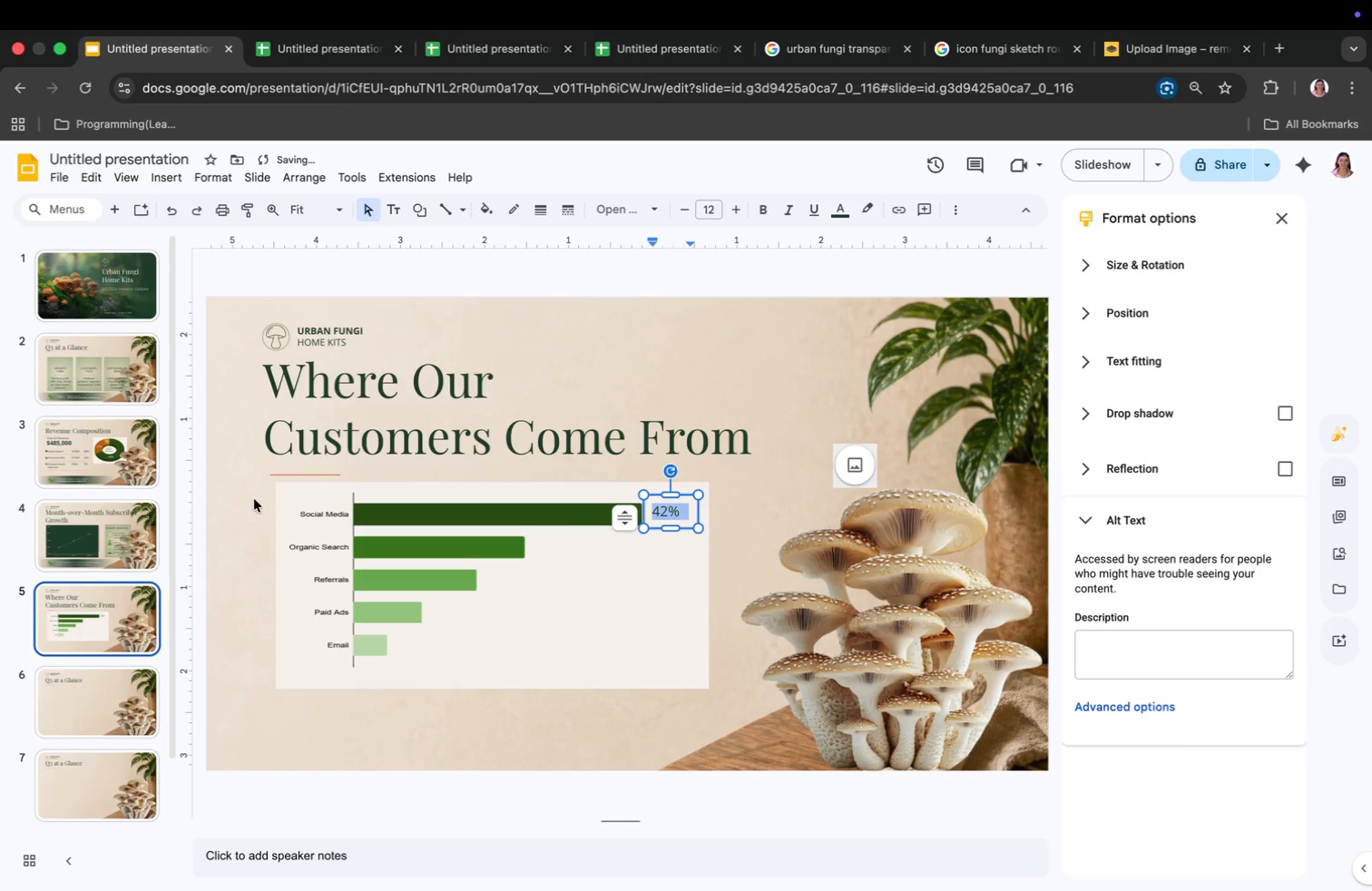 
left_click([85, 613])
 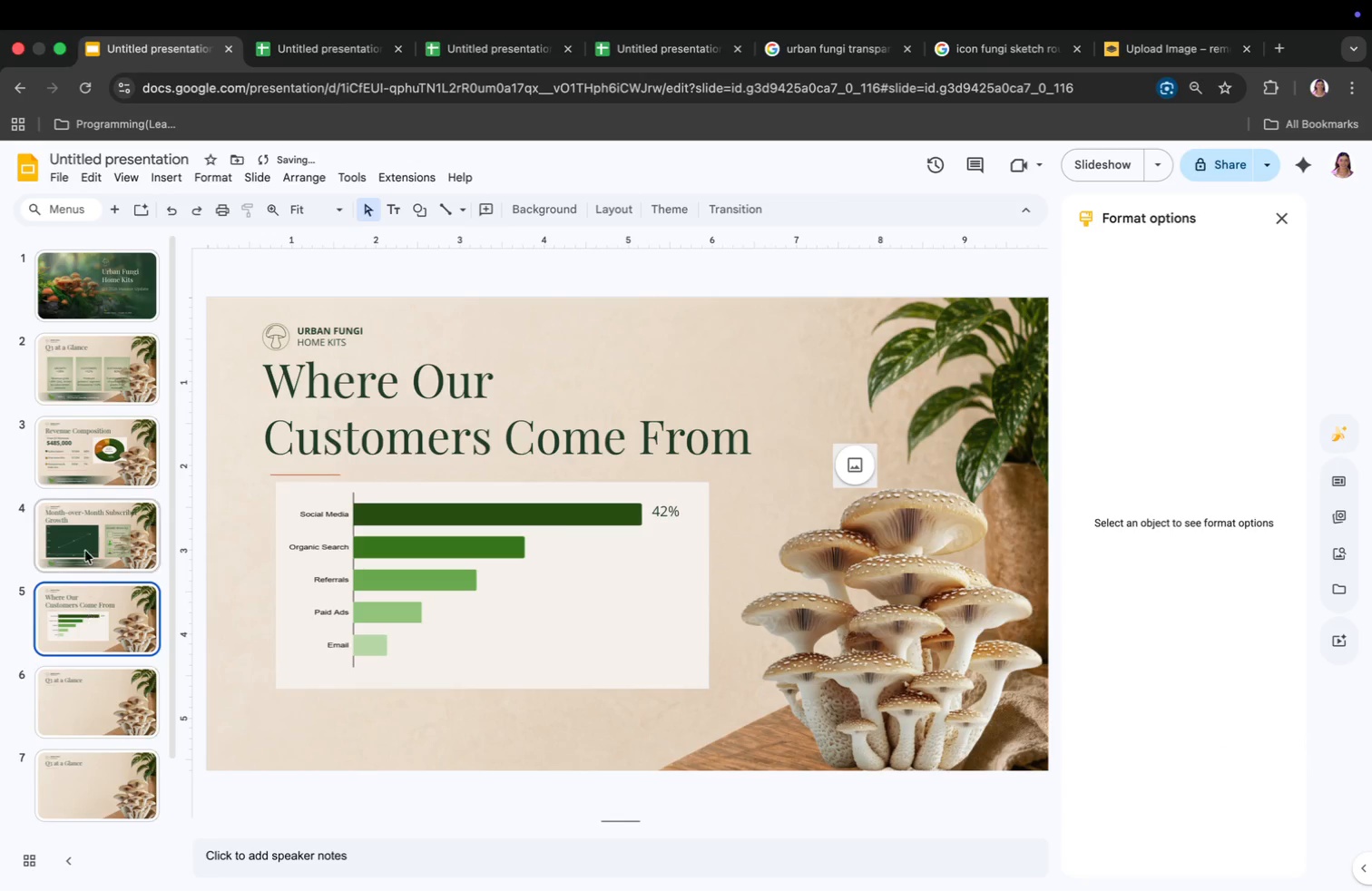 
left_click([85, 524])
 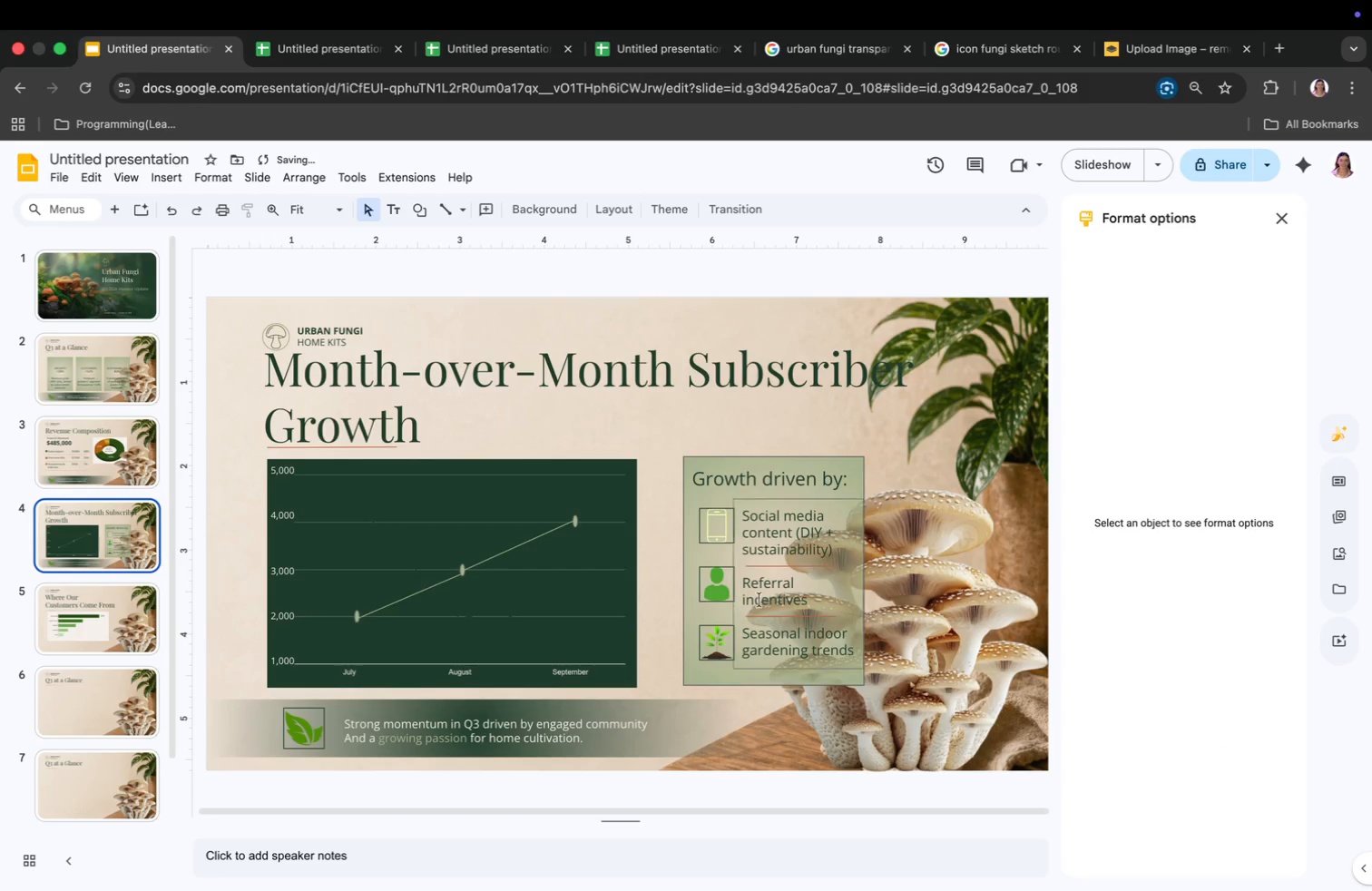 
left_click([794, 537])
 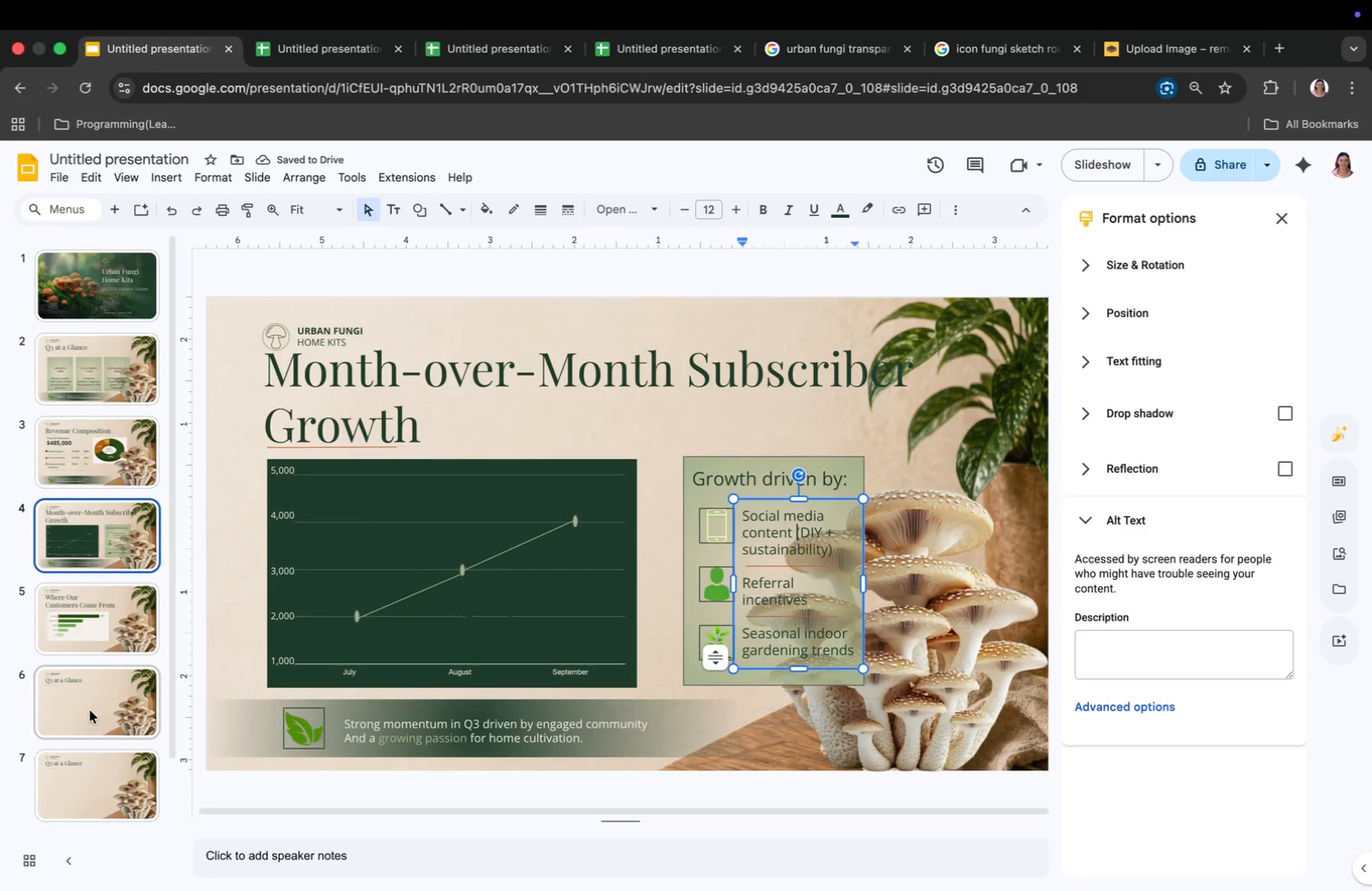 
left_click([90, 706])
 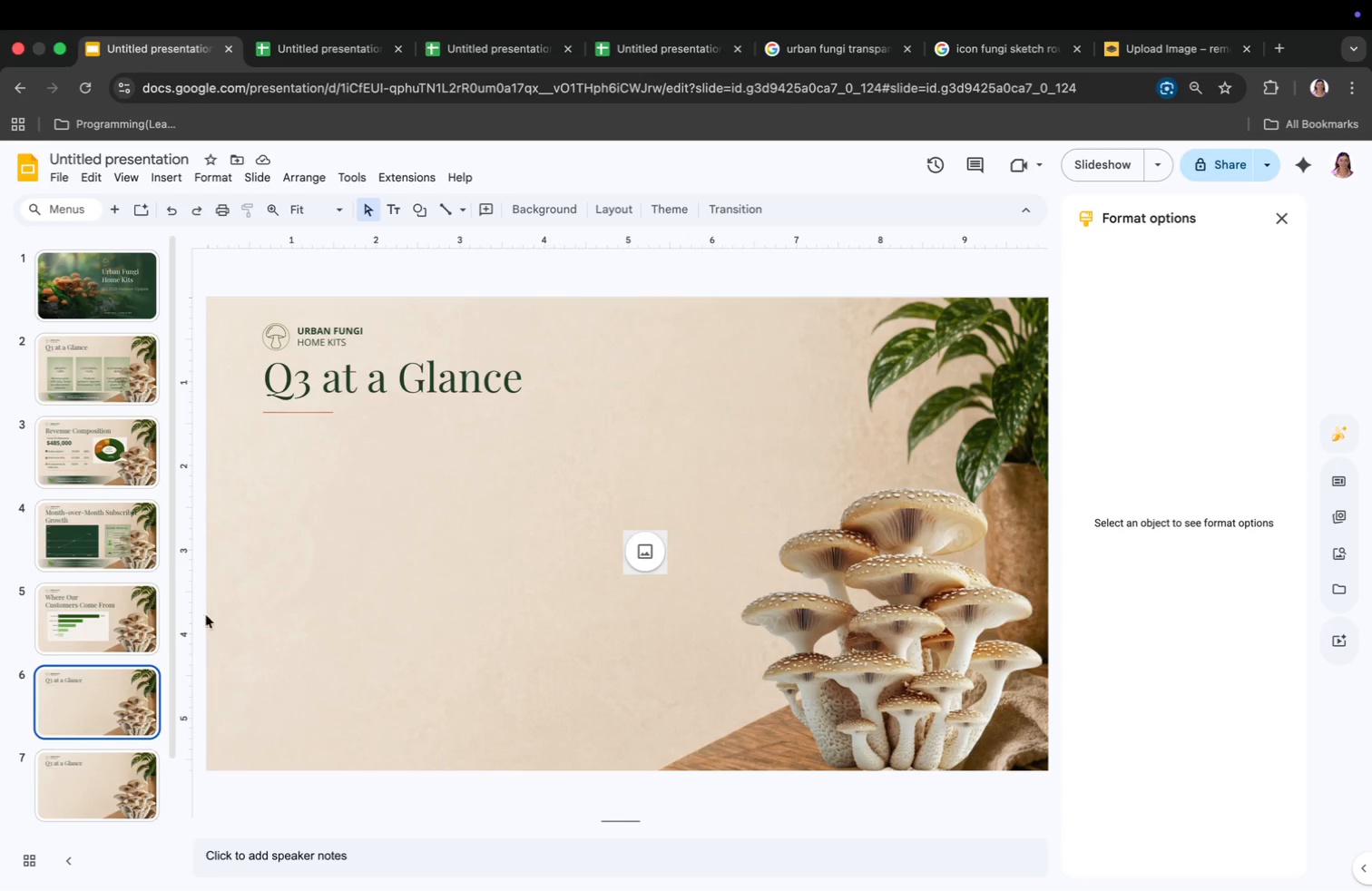 
left_click([114, 630])
 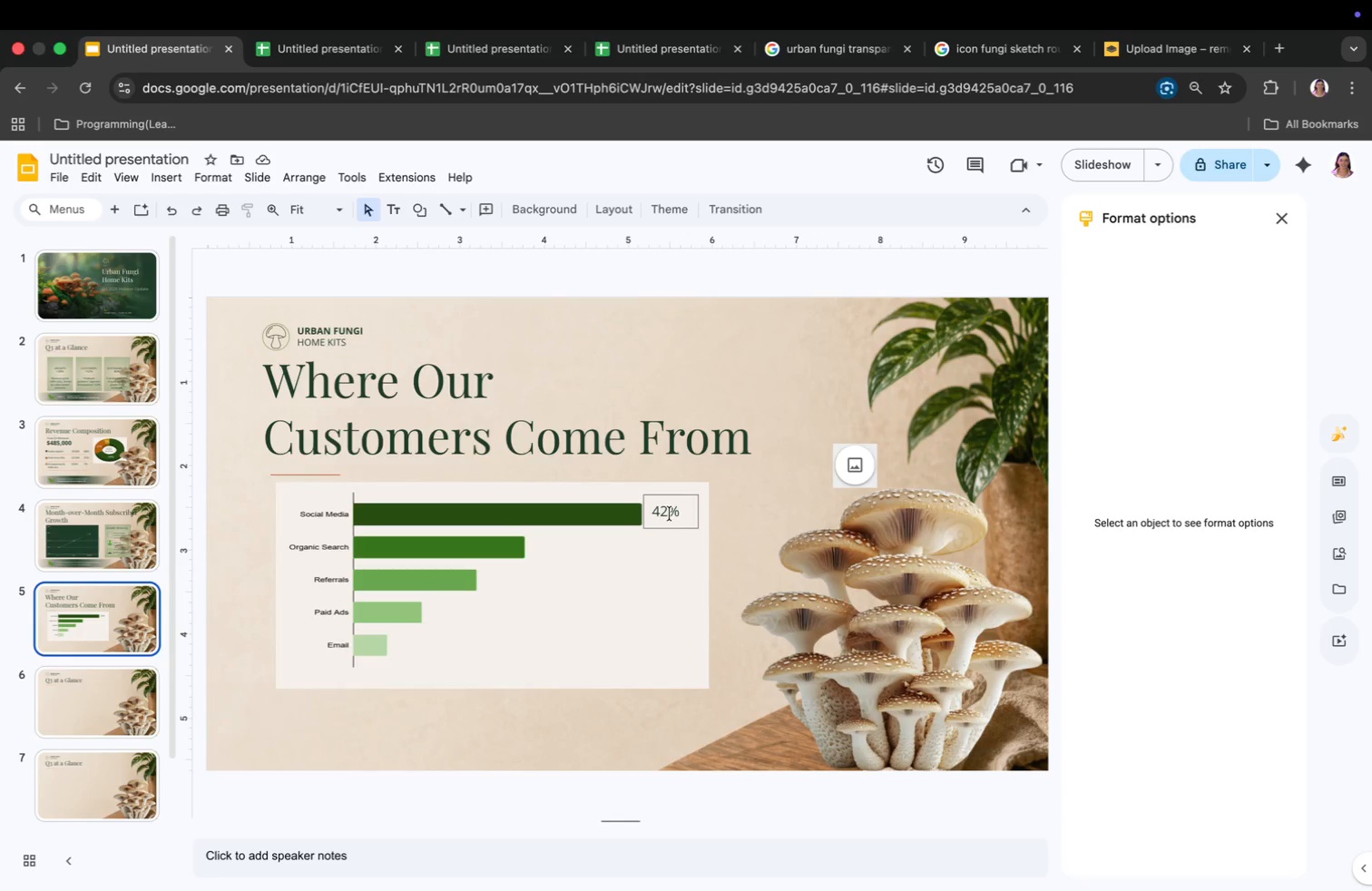 
left_click([670, 513])
 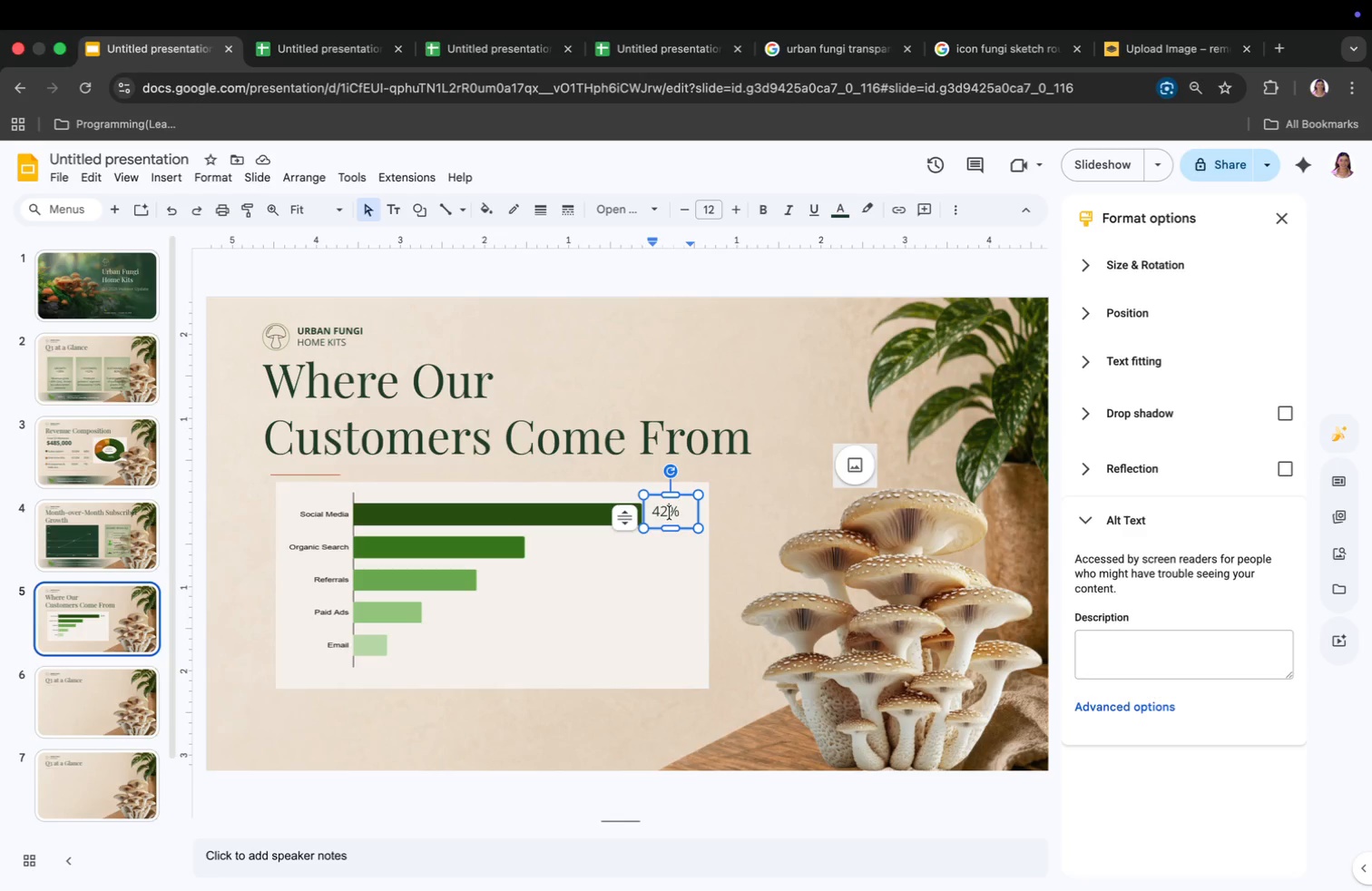 
right_click([670, 513])
 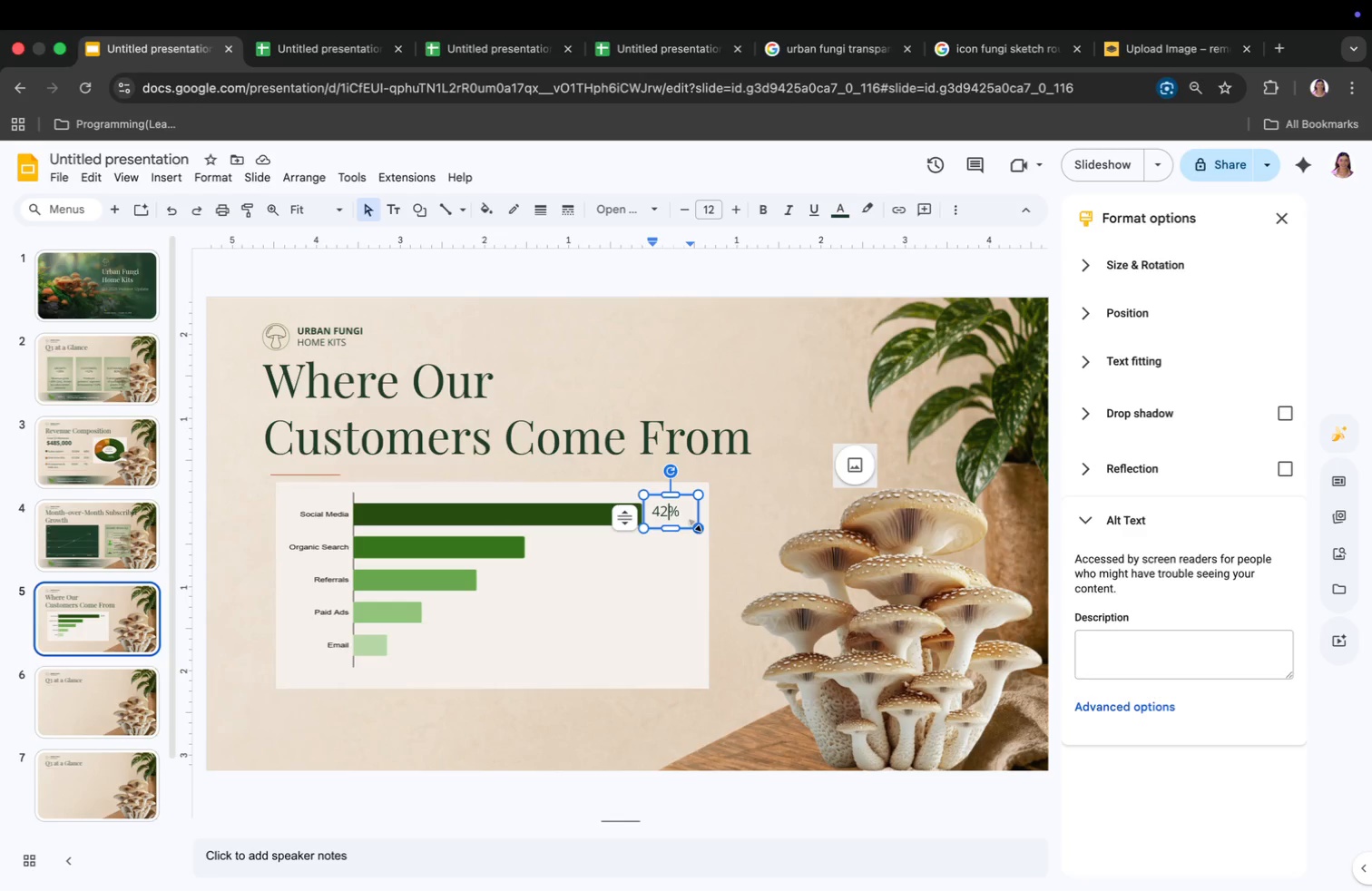 
left_click([723, 525])
 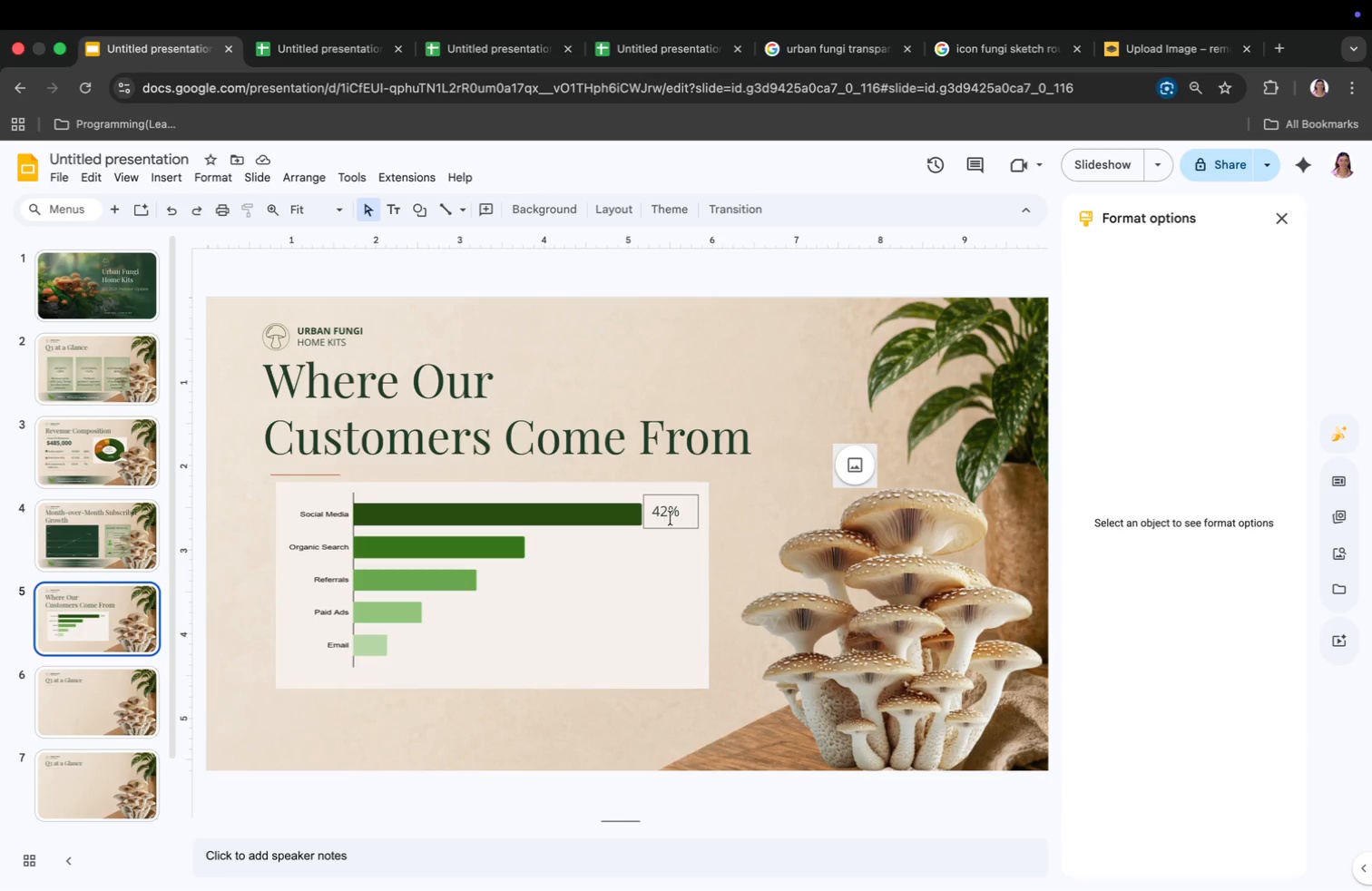 
right_click([688, 527])
 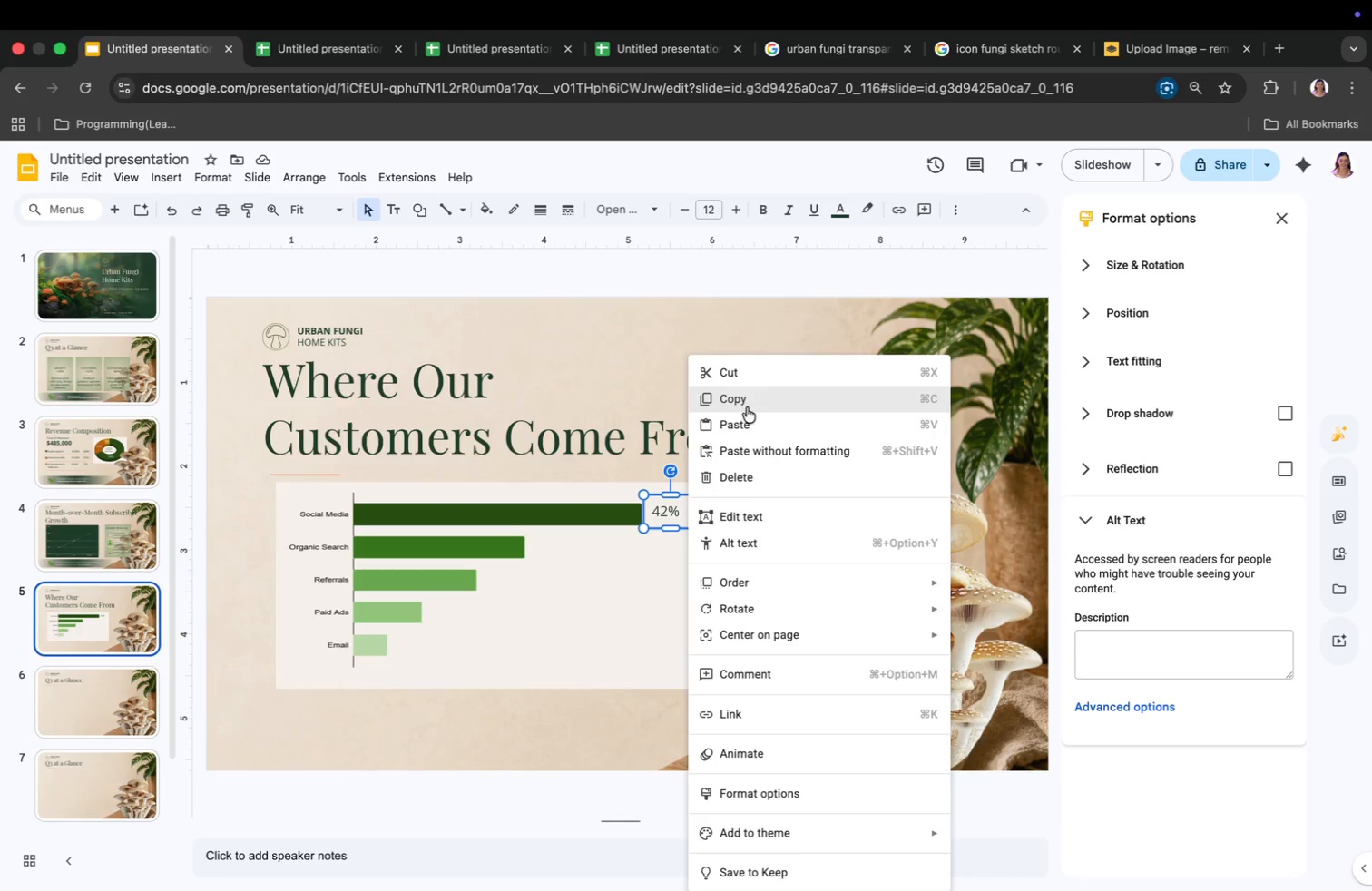 
left_click([747, 401])
 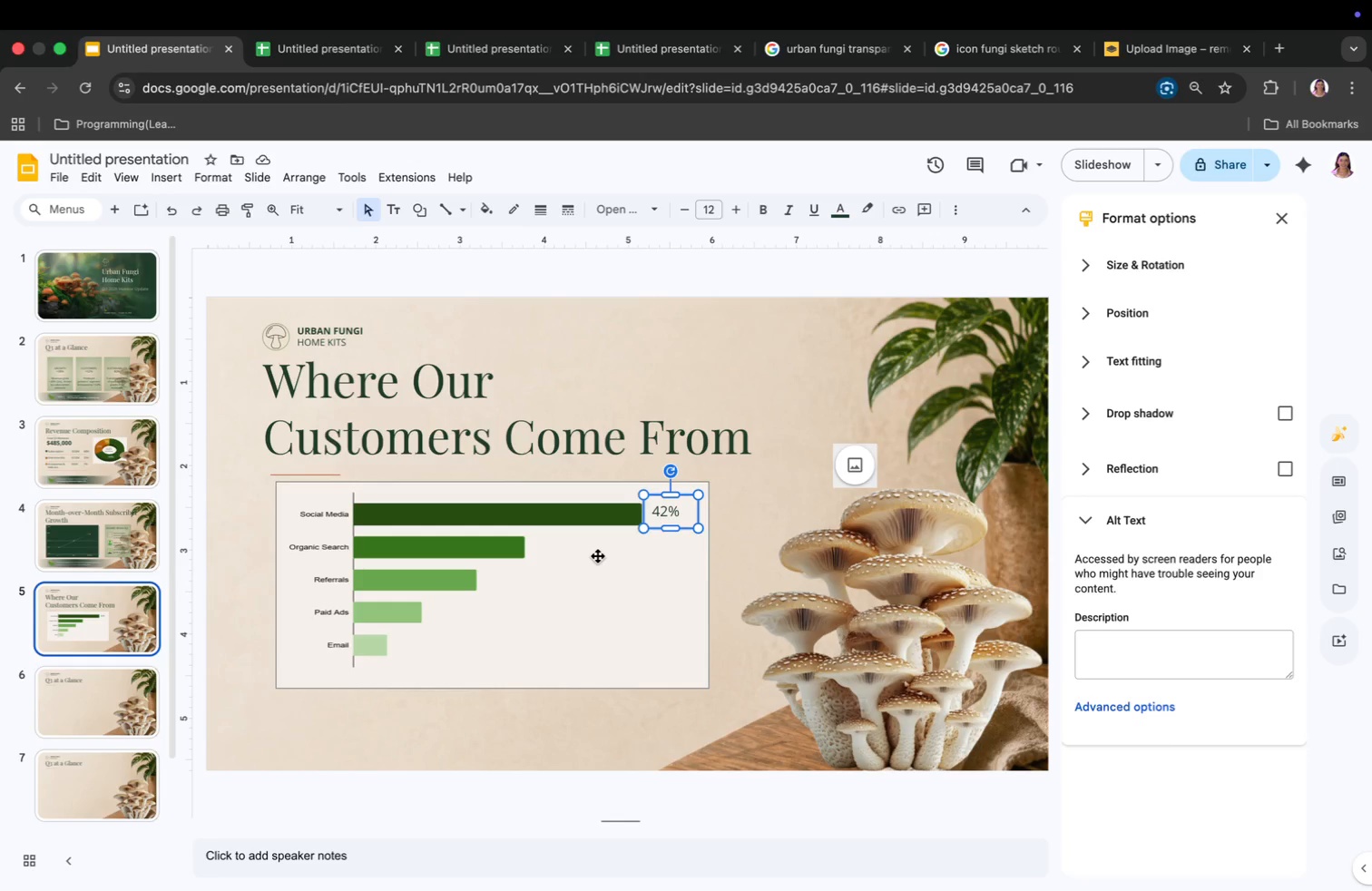 
right_click([598, 553])
 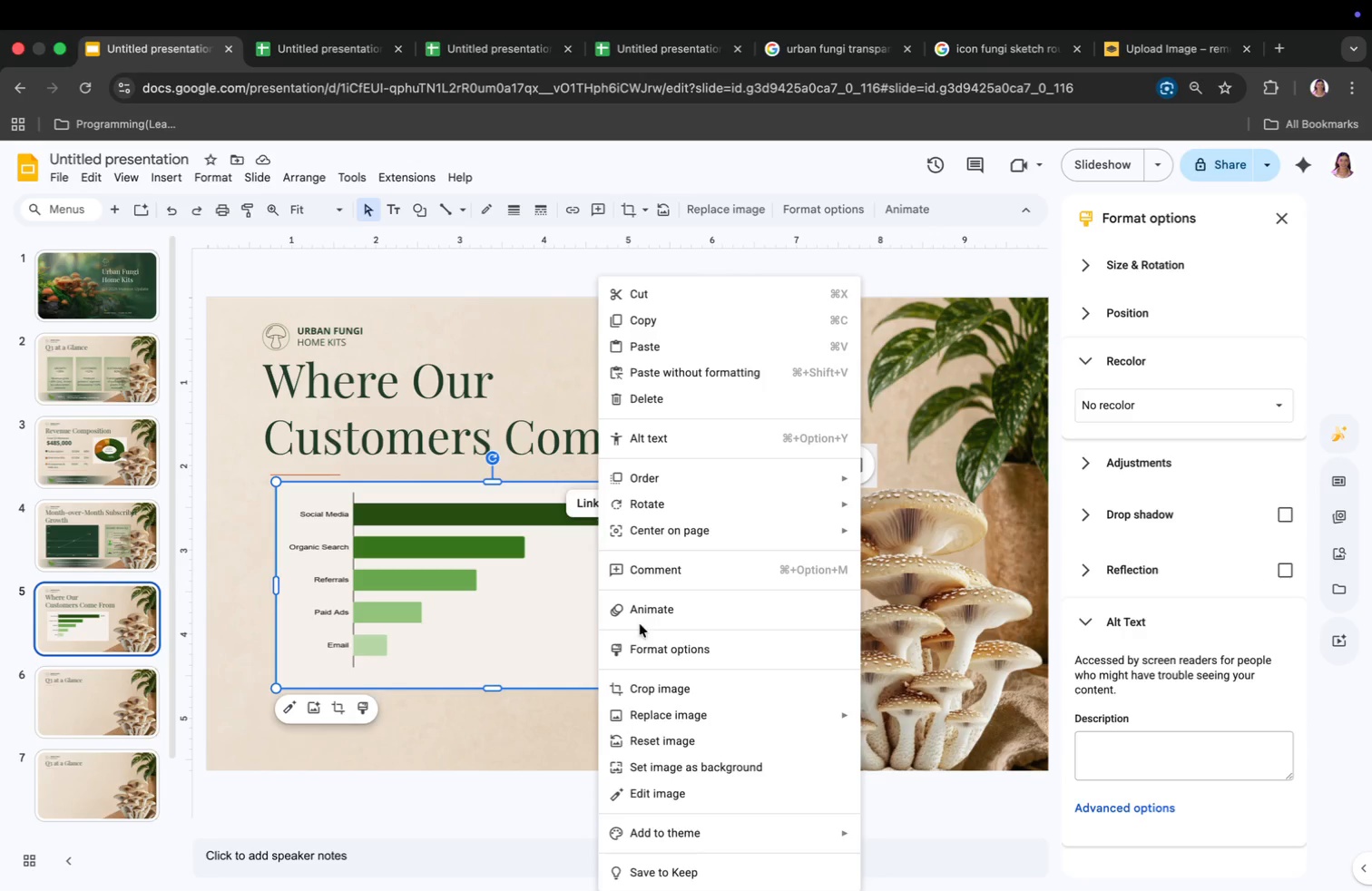 
left_click([540, 738])
 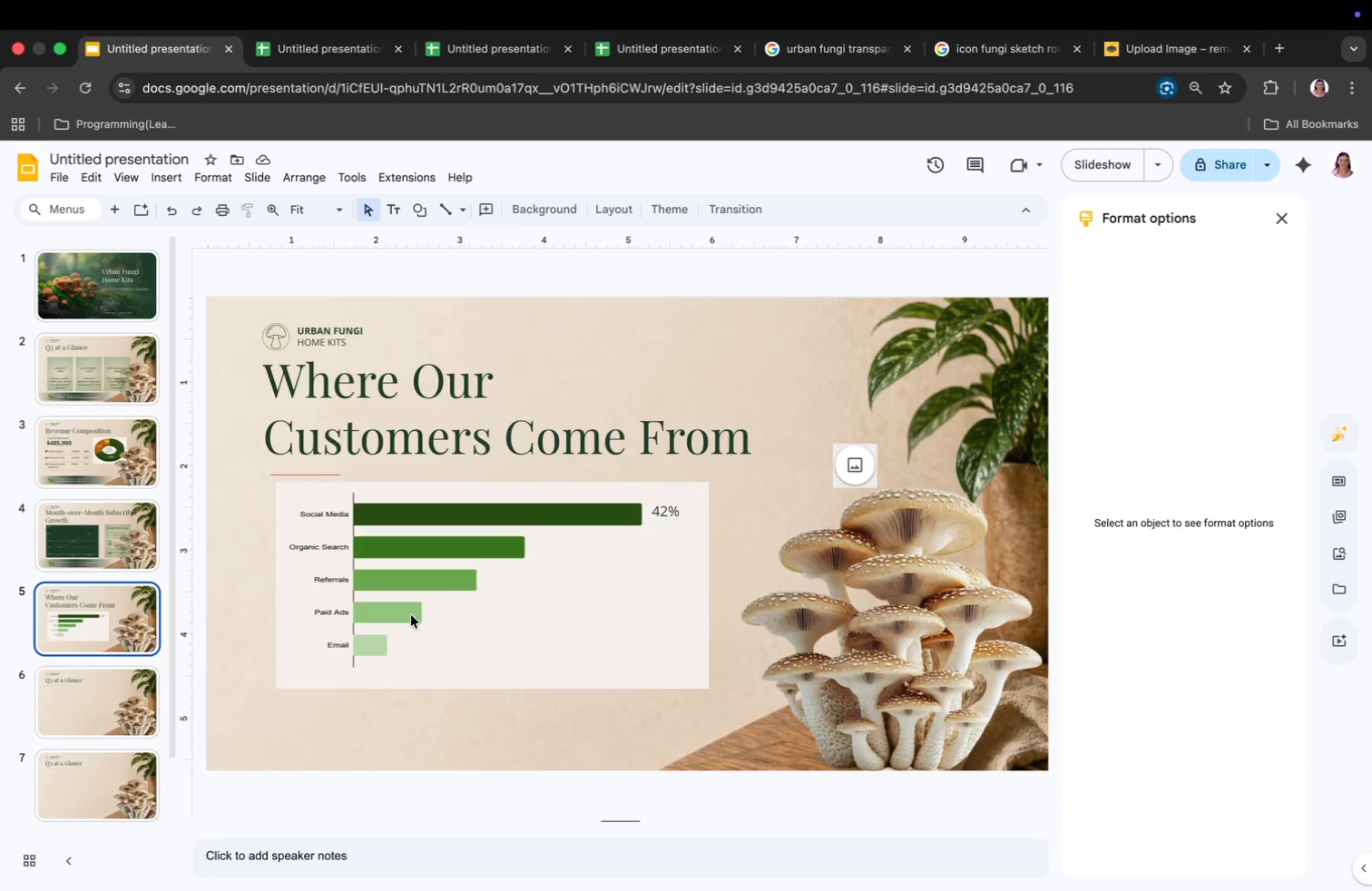 
key(Meta+V)
 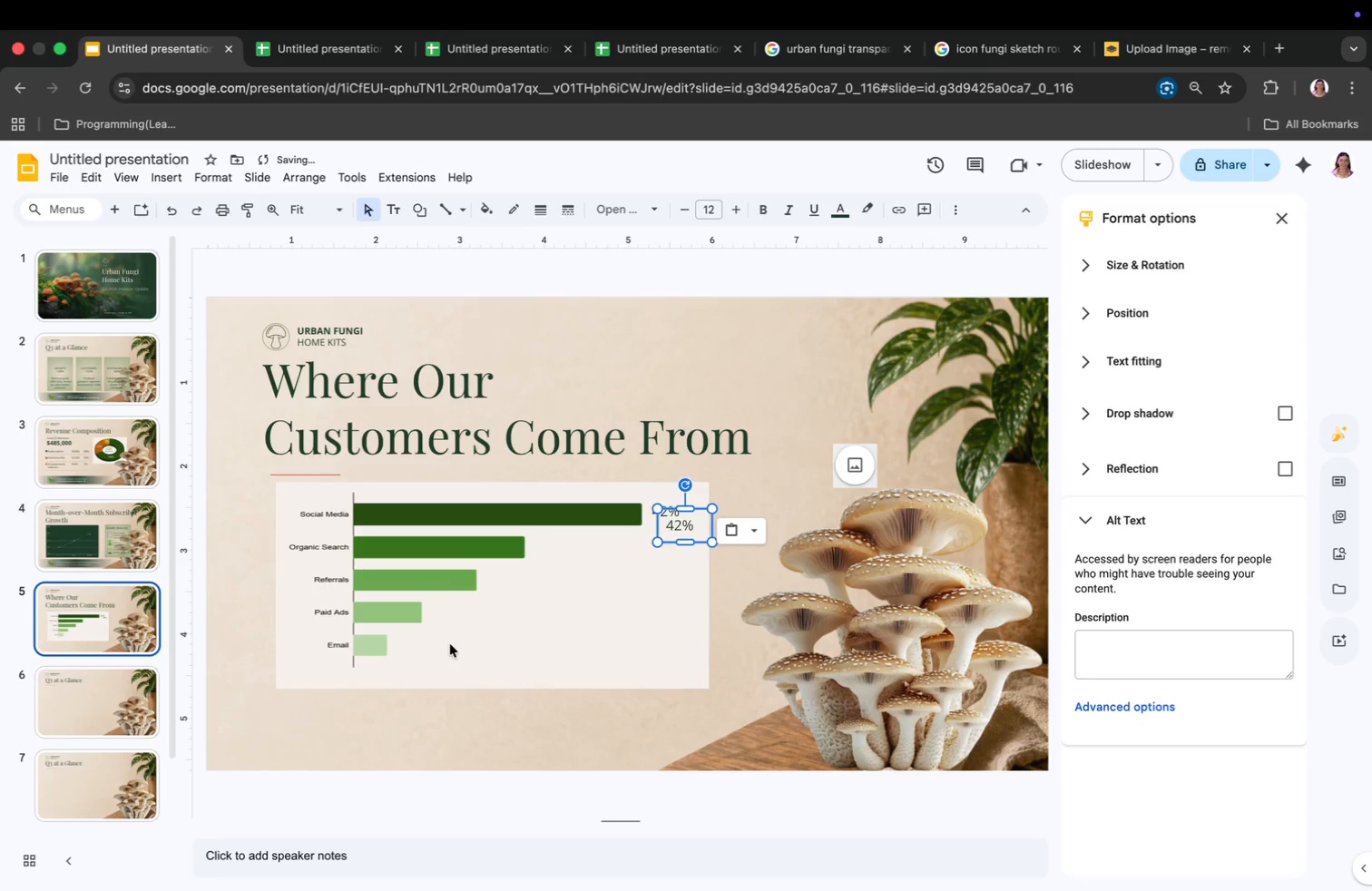 
key(Meta+V)
 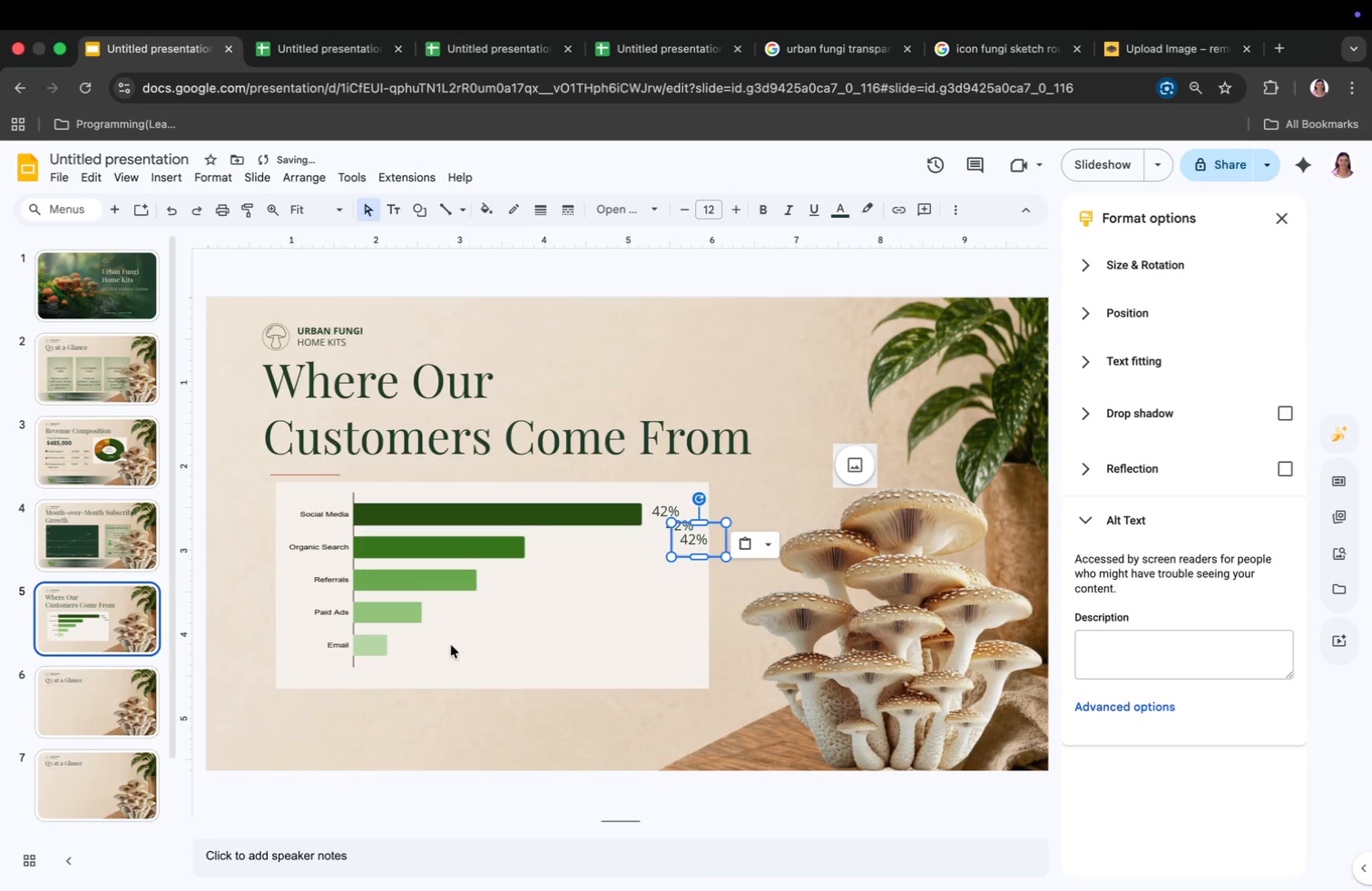 
key(Meta+V)
 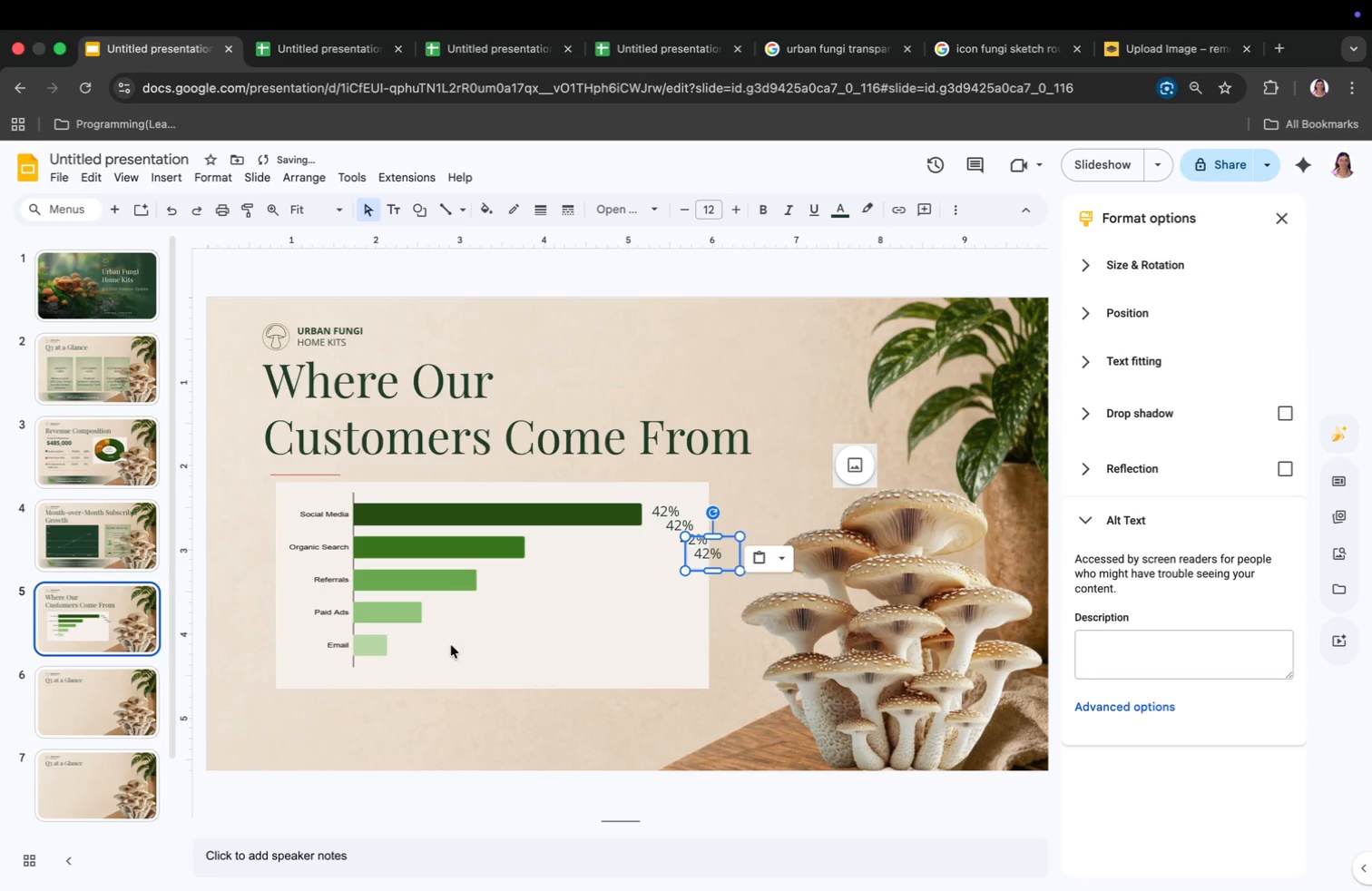 
key(Meta+V)
 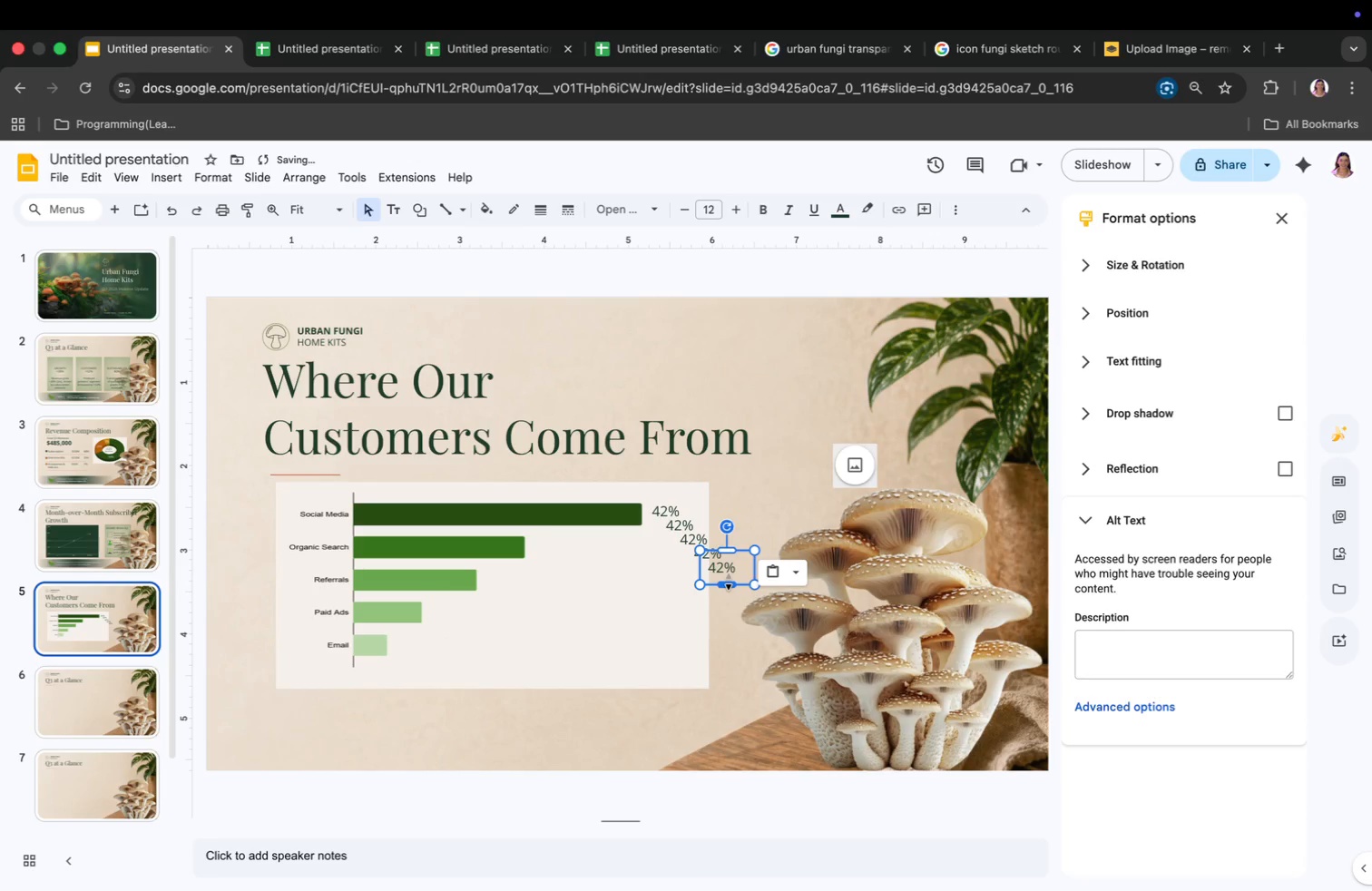 
left_click_drag(start_coordinate=[728, 577], to_coordinate=[559, 553])
 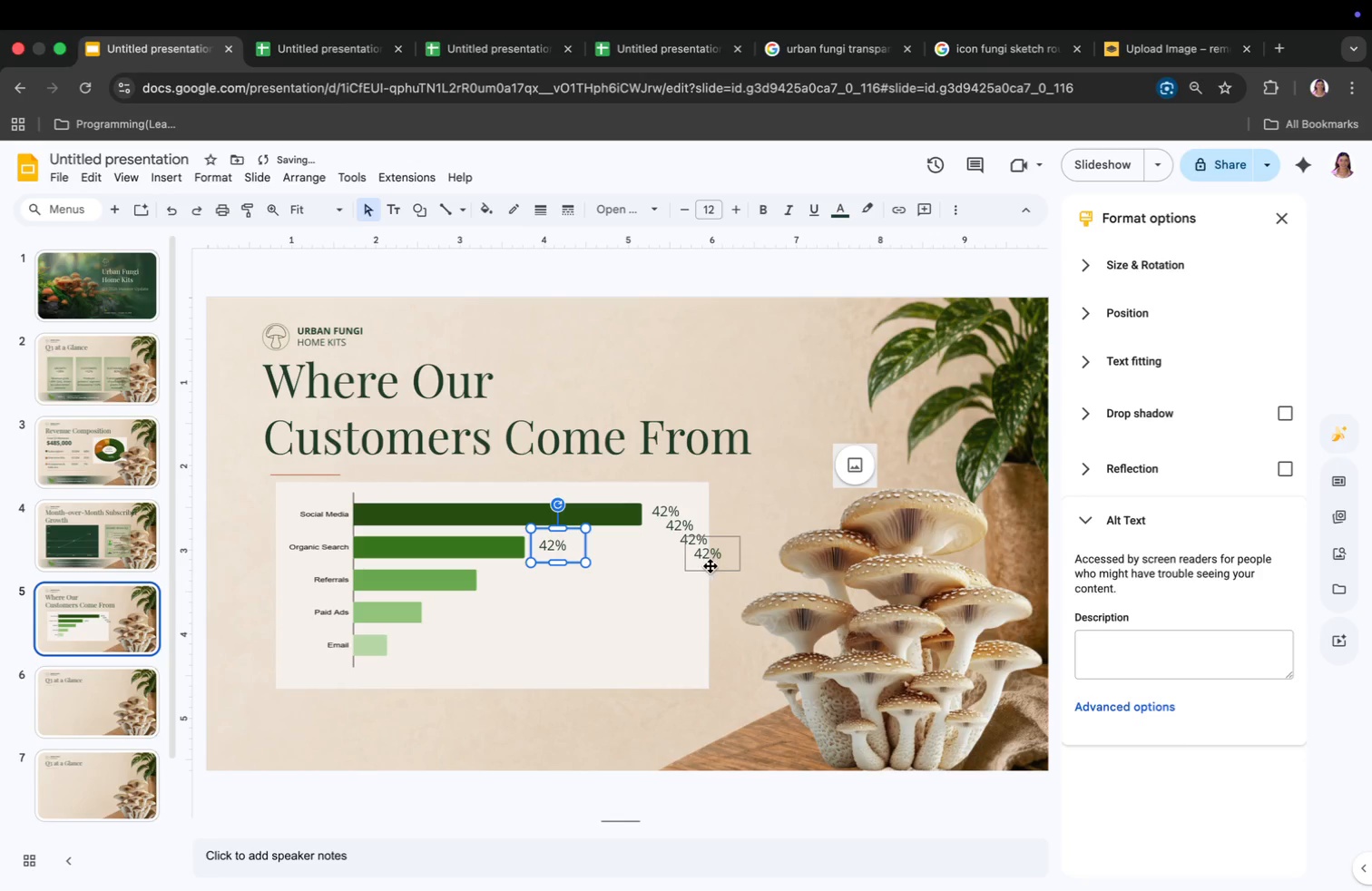 
left_click_drag(start_coordinate=[710, 565], to_coordinate=[511, 590])
 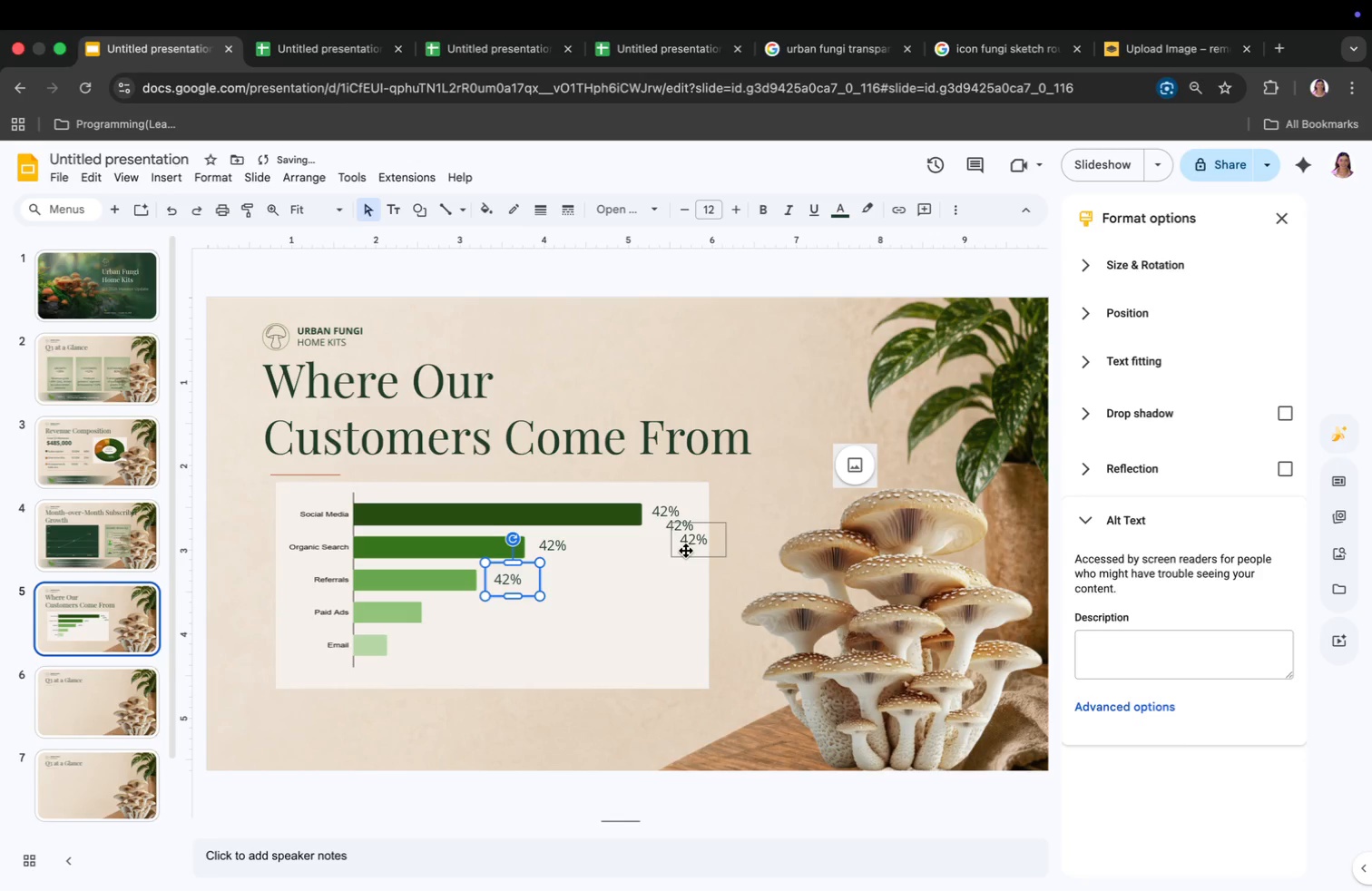 
left_click_drag(start_coordinate=[688, 551], to_coordinate=[446, 622])
 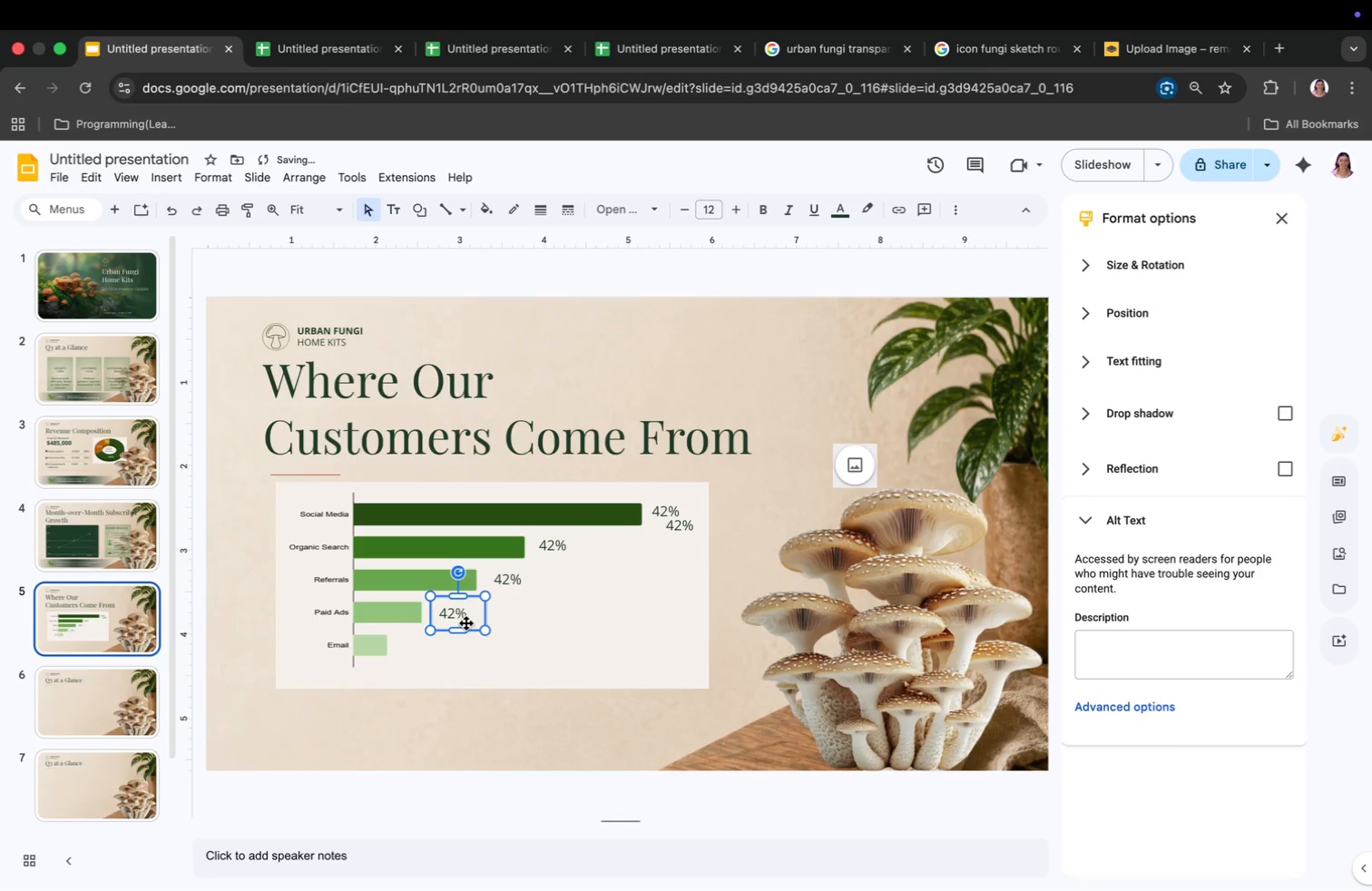 
left_click_drag(start_coordinate=[463, 624], to_coordinate=[457, 624])
 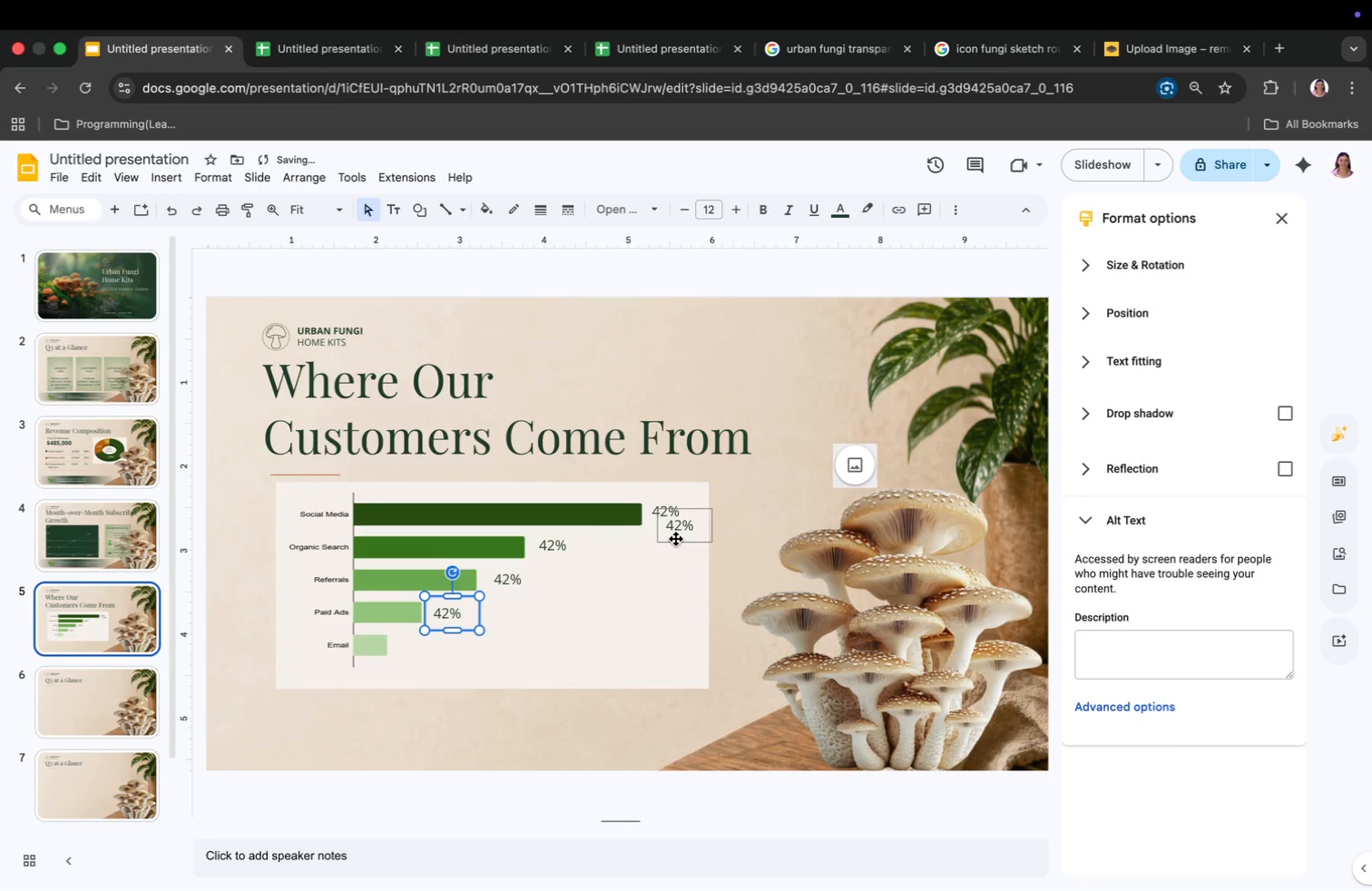 
left_click_drag(start_coordinate=[679, 537], to_coordinate=[411, 657])
 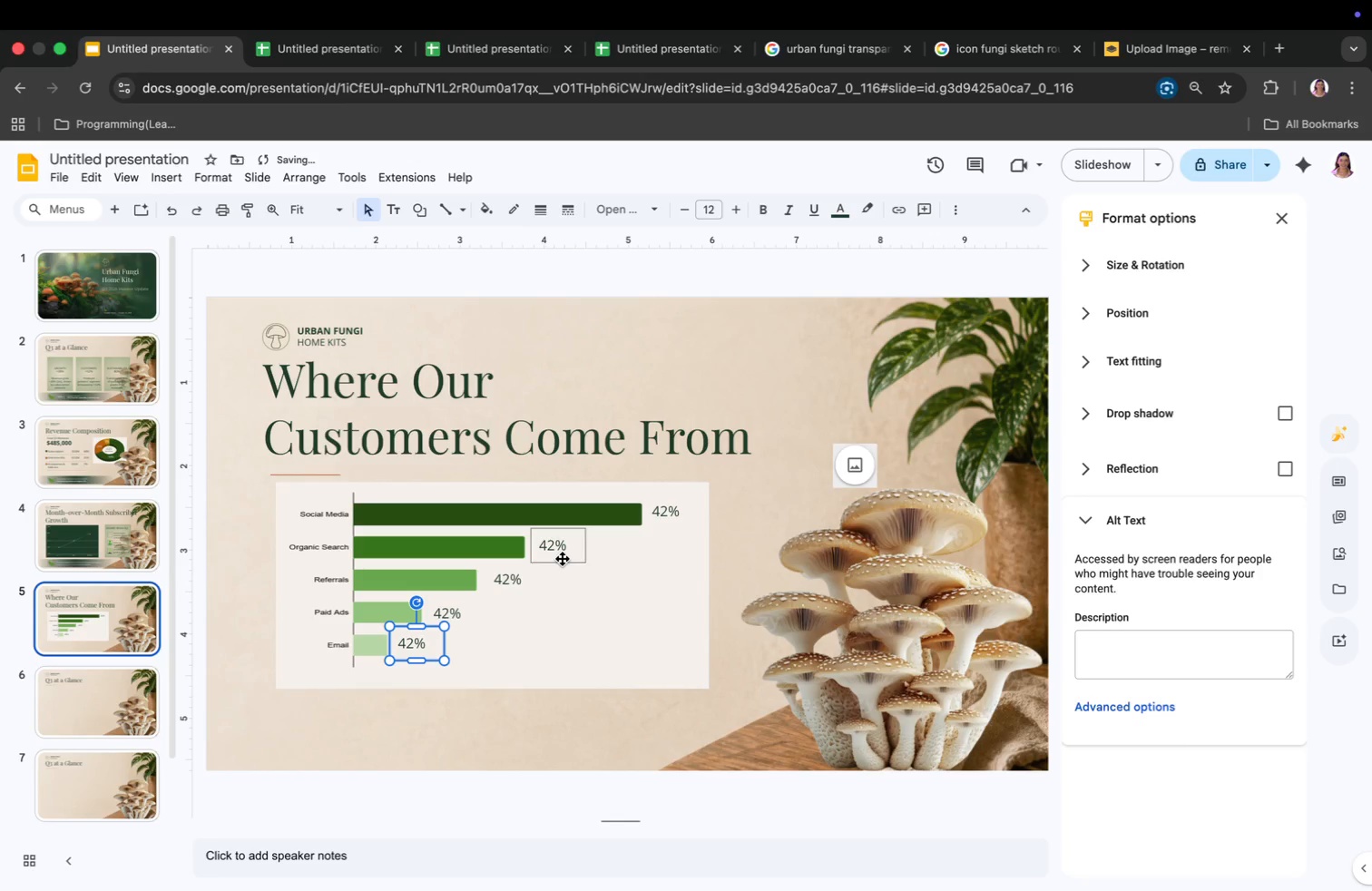 
wait(6.13)
 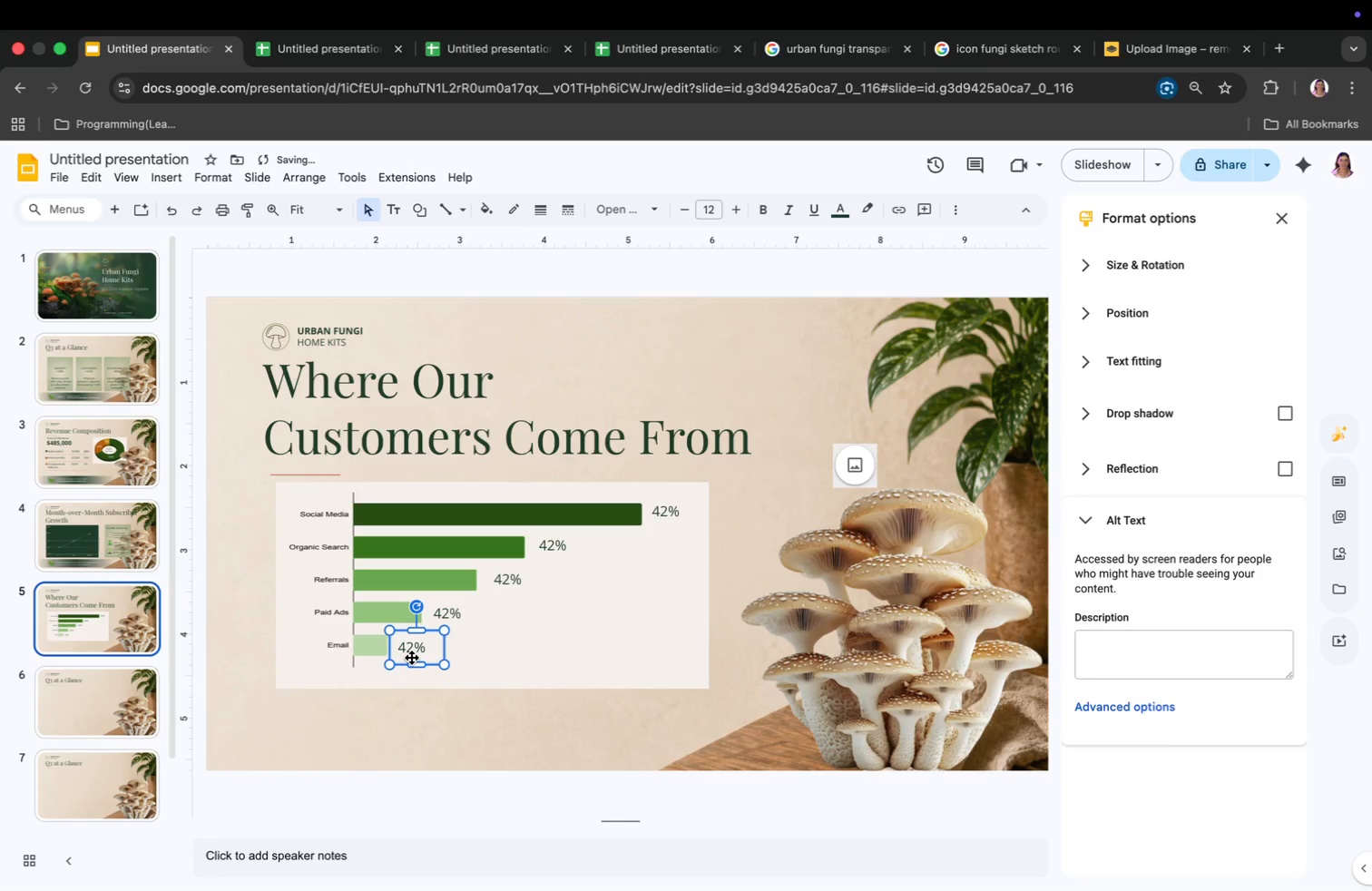 
left_click([563, 601])
 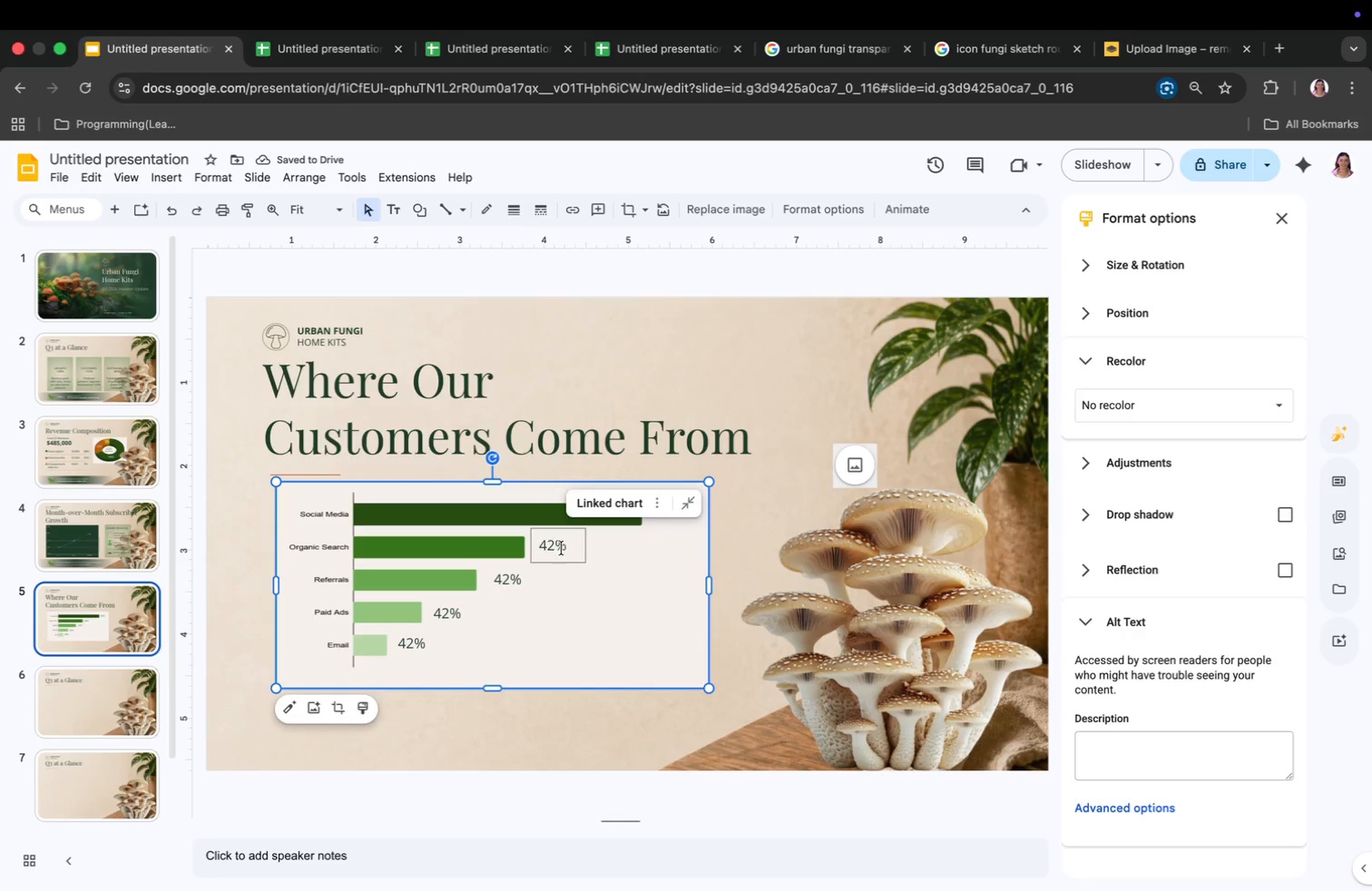 
double_click([562, 547])
 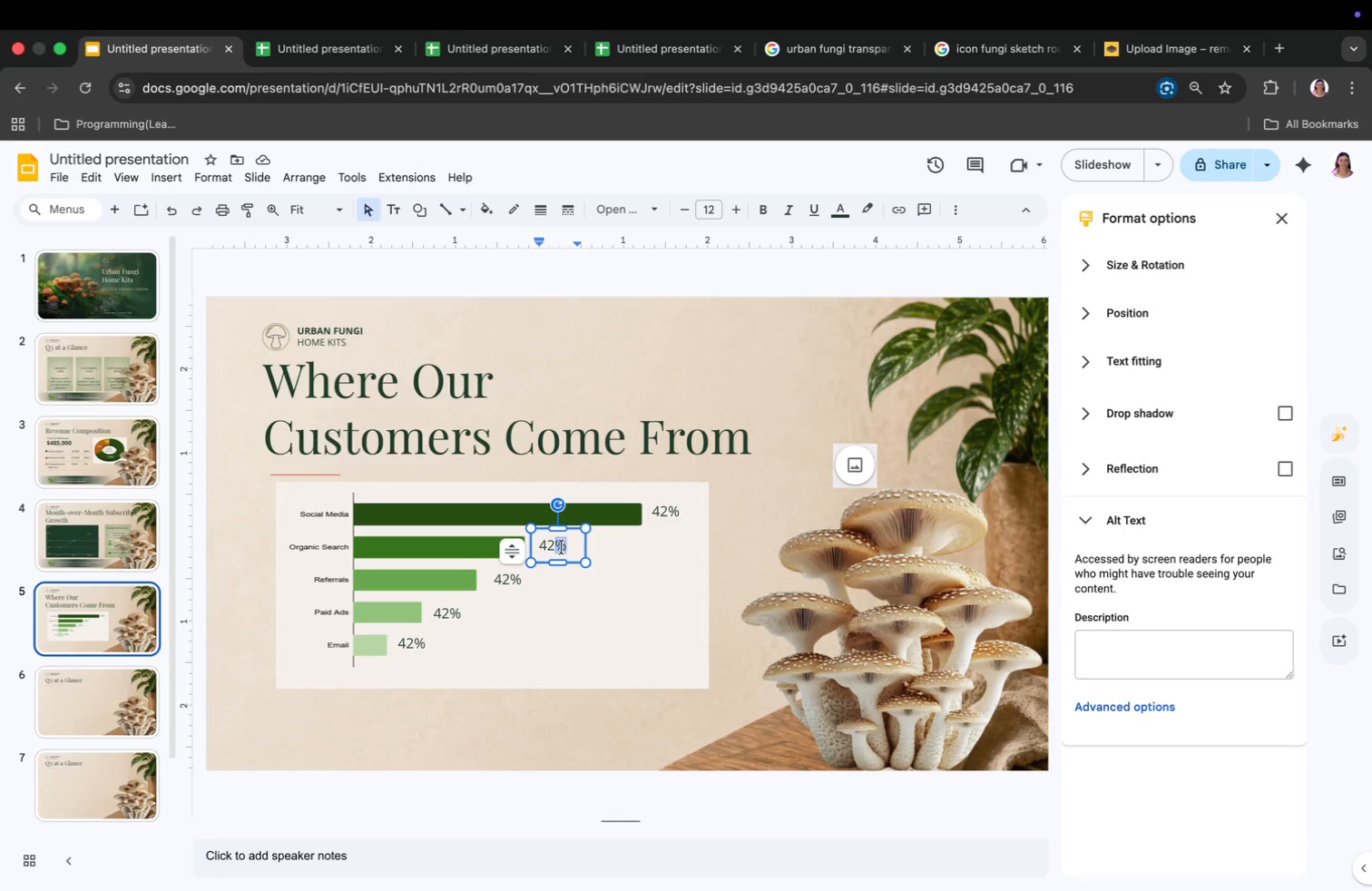 
key(Backspace)
key(Backspace)
key(Backspace)
type(5%)
 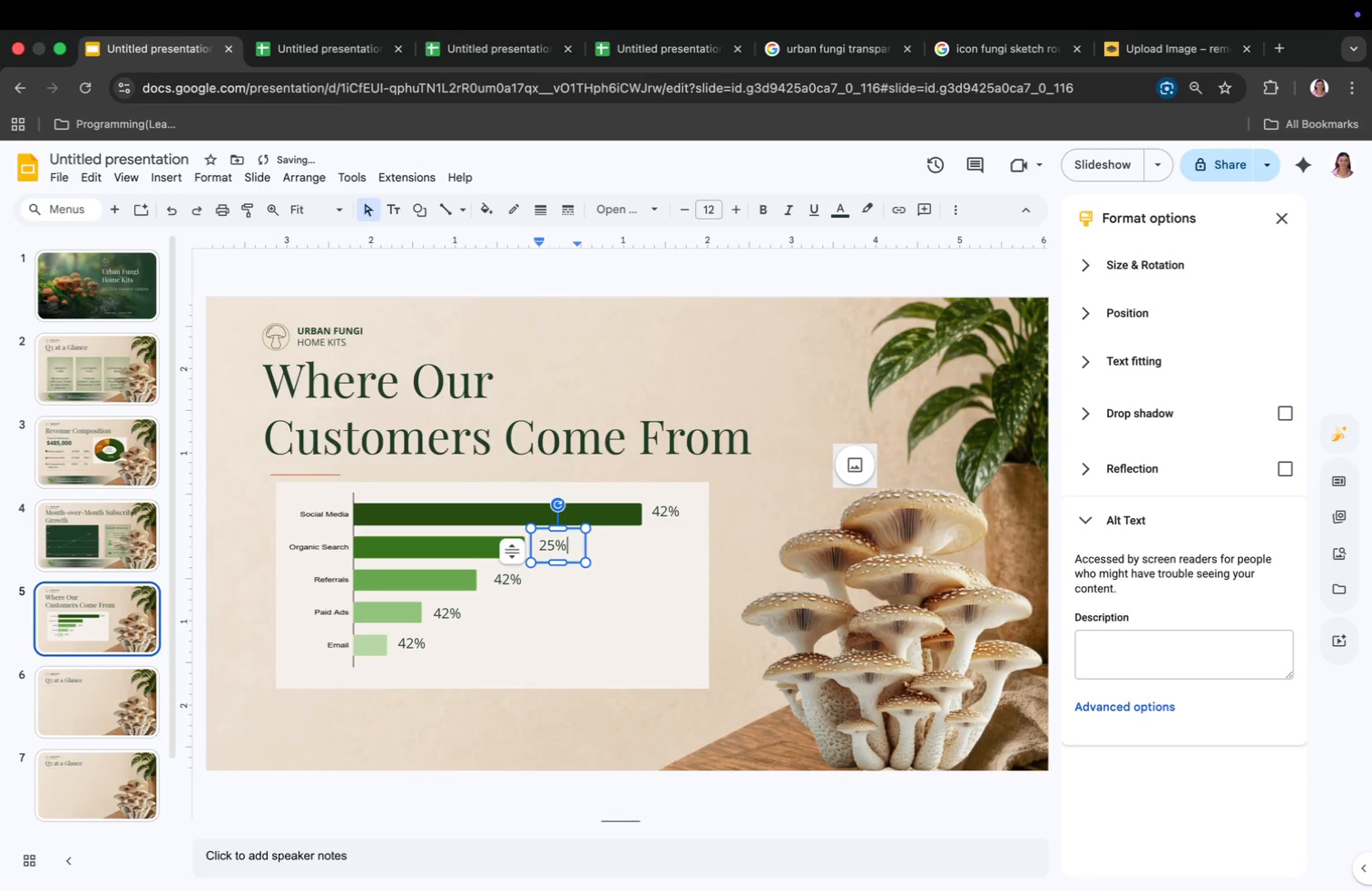 
hold_key(key=2, duration=0.46)
 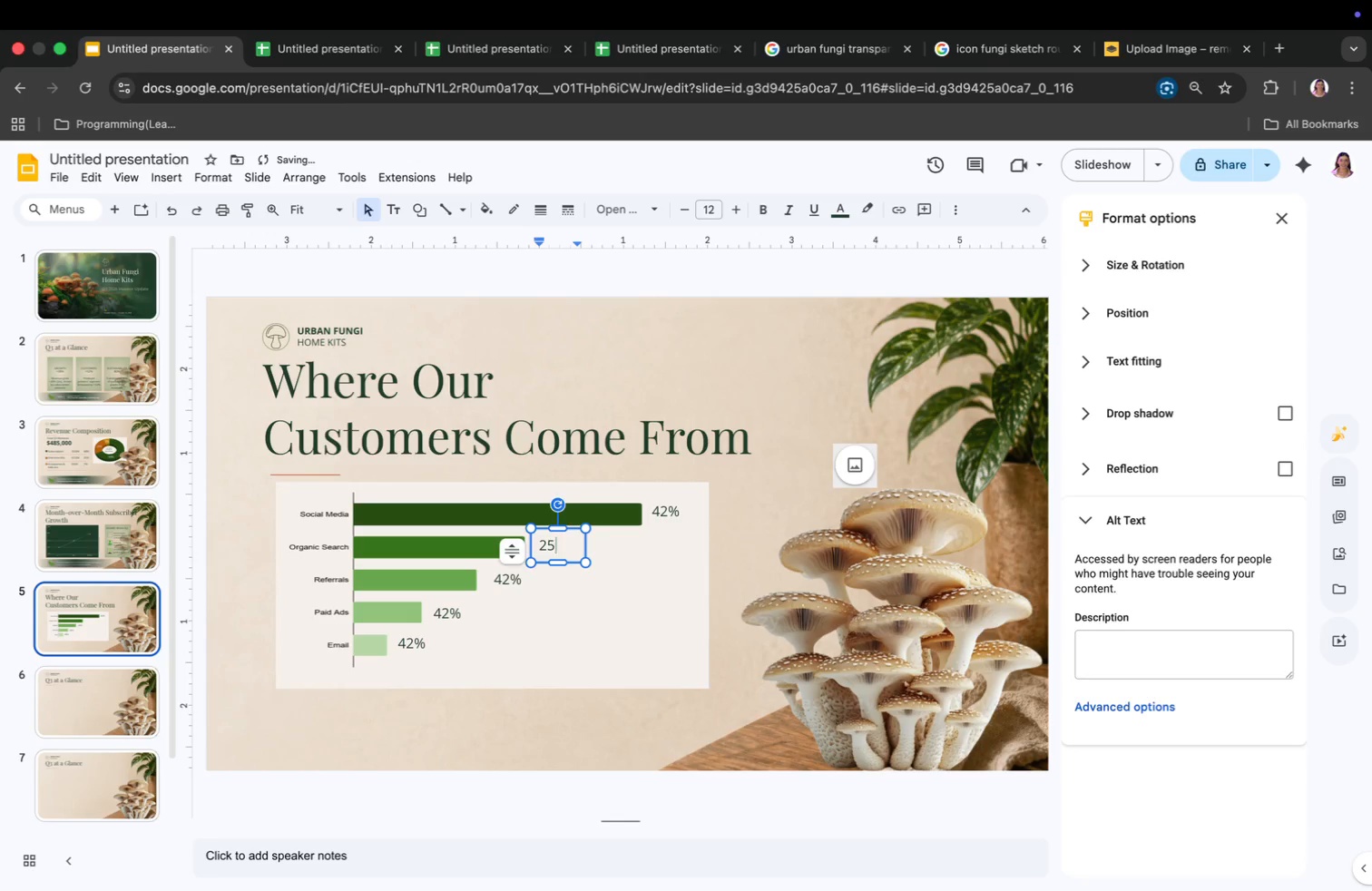 
double_click([514, 583])
 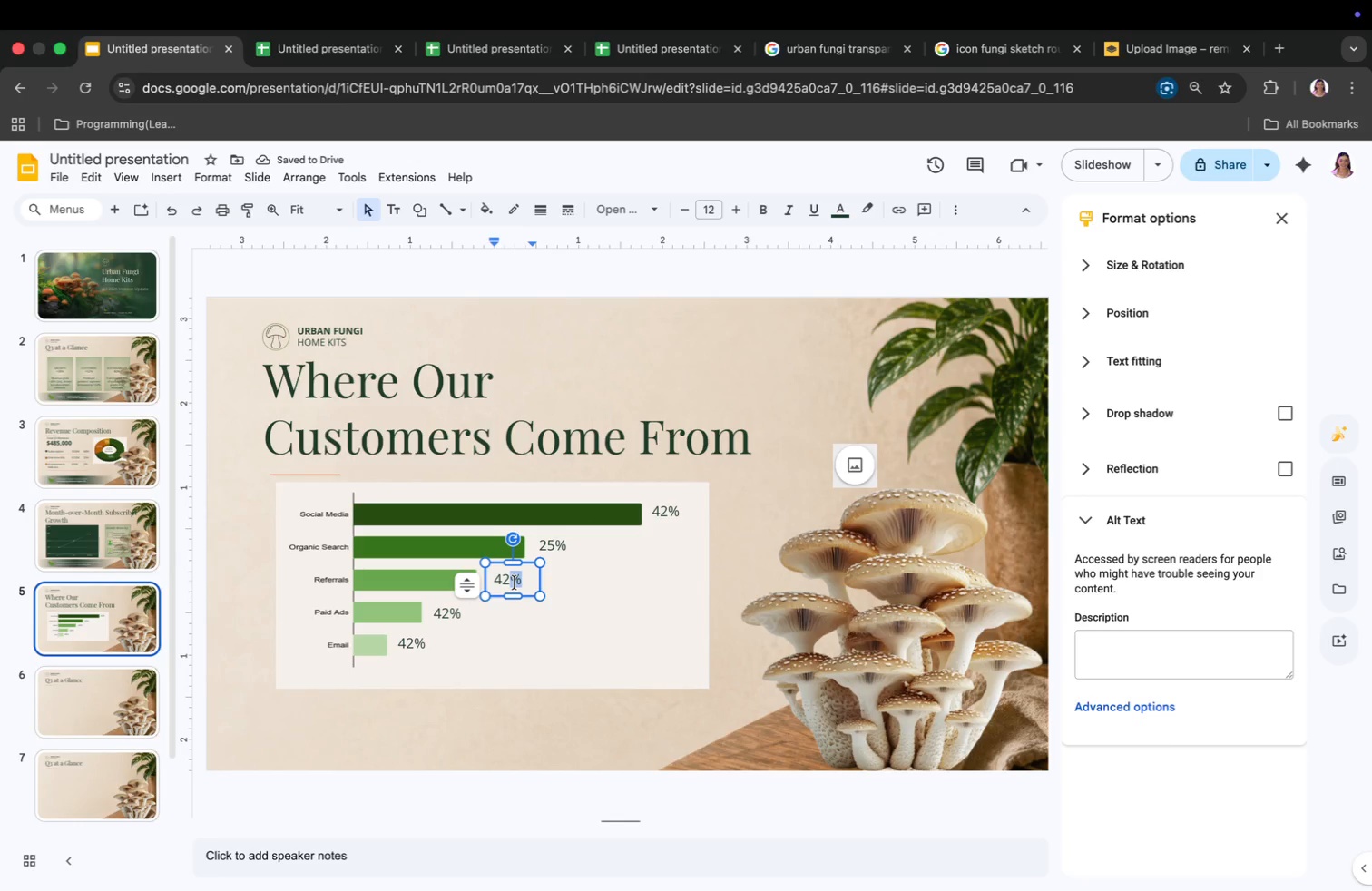 
left_click([514, 583])
 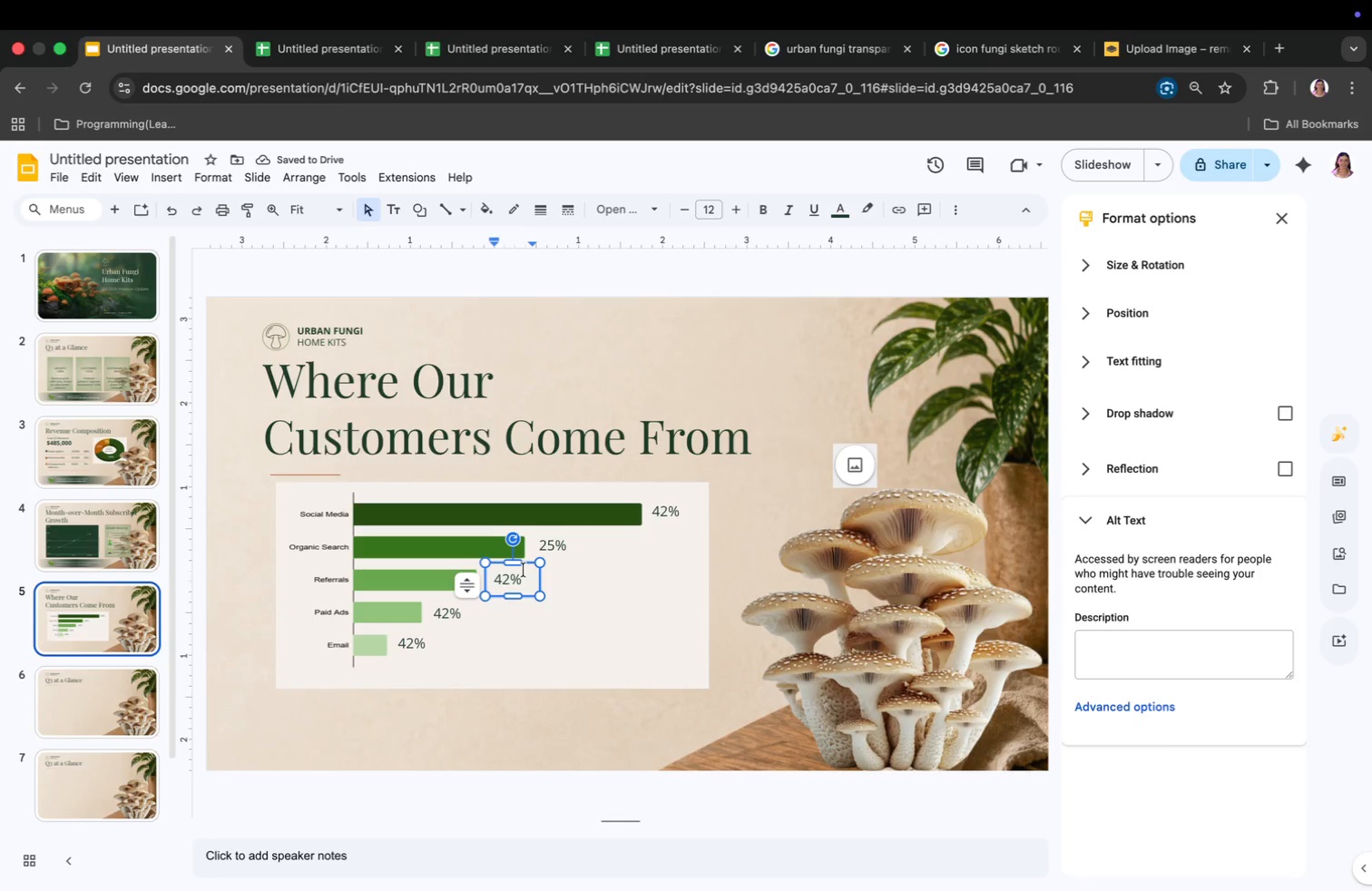 
key(Backspace)
key(Backspace)
type(18)
 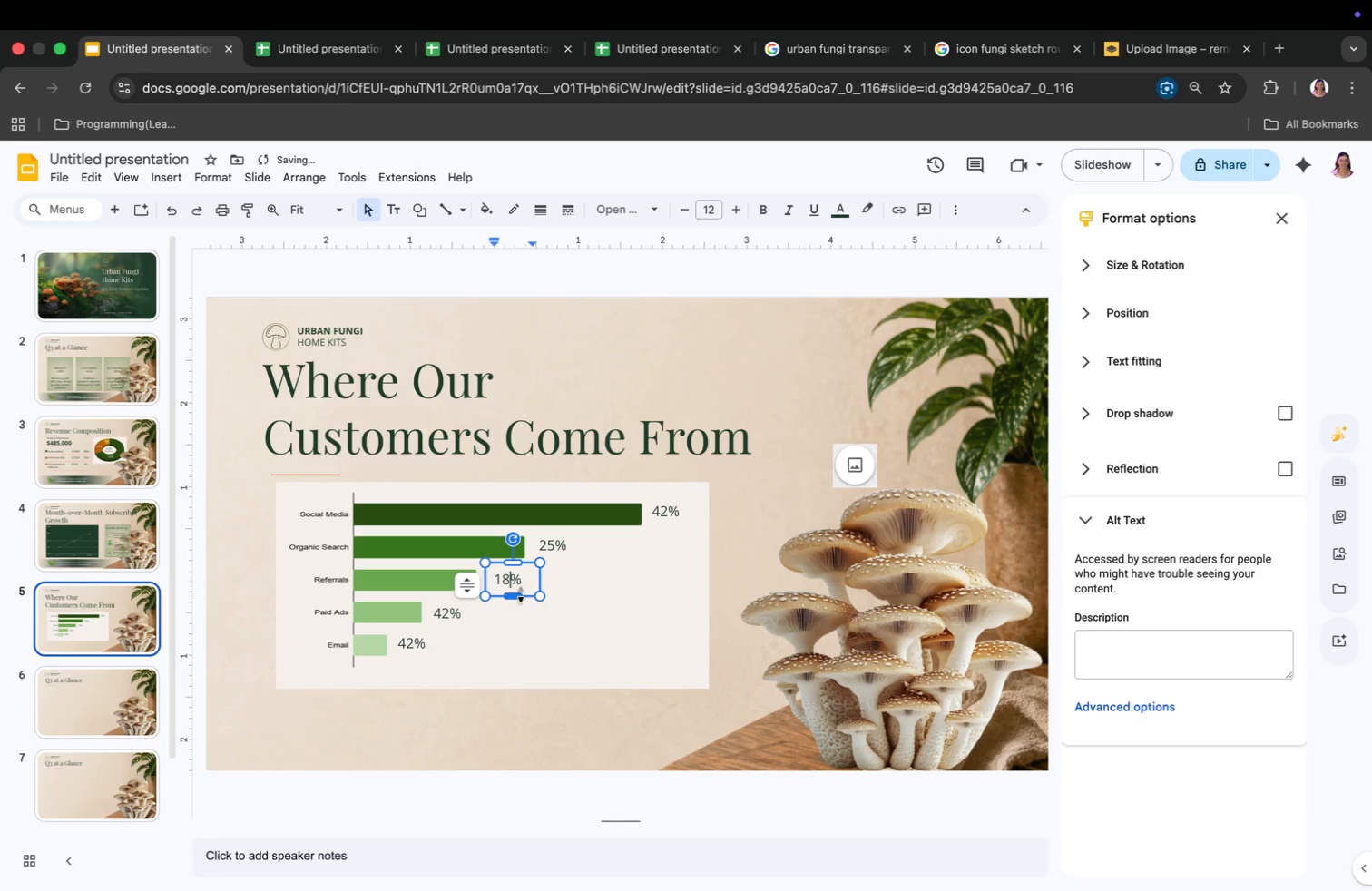 
left_click([451, 615])
 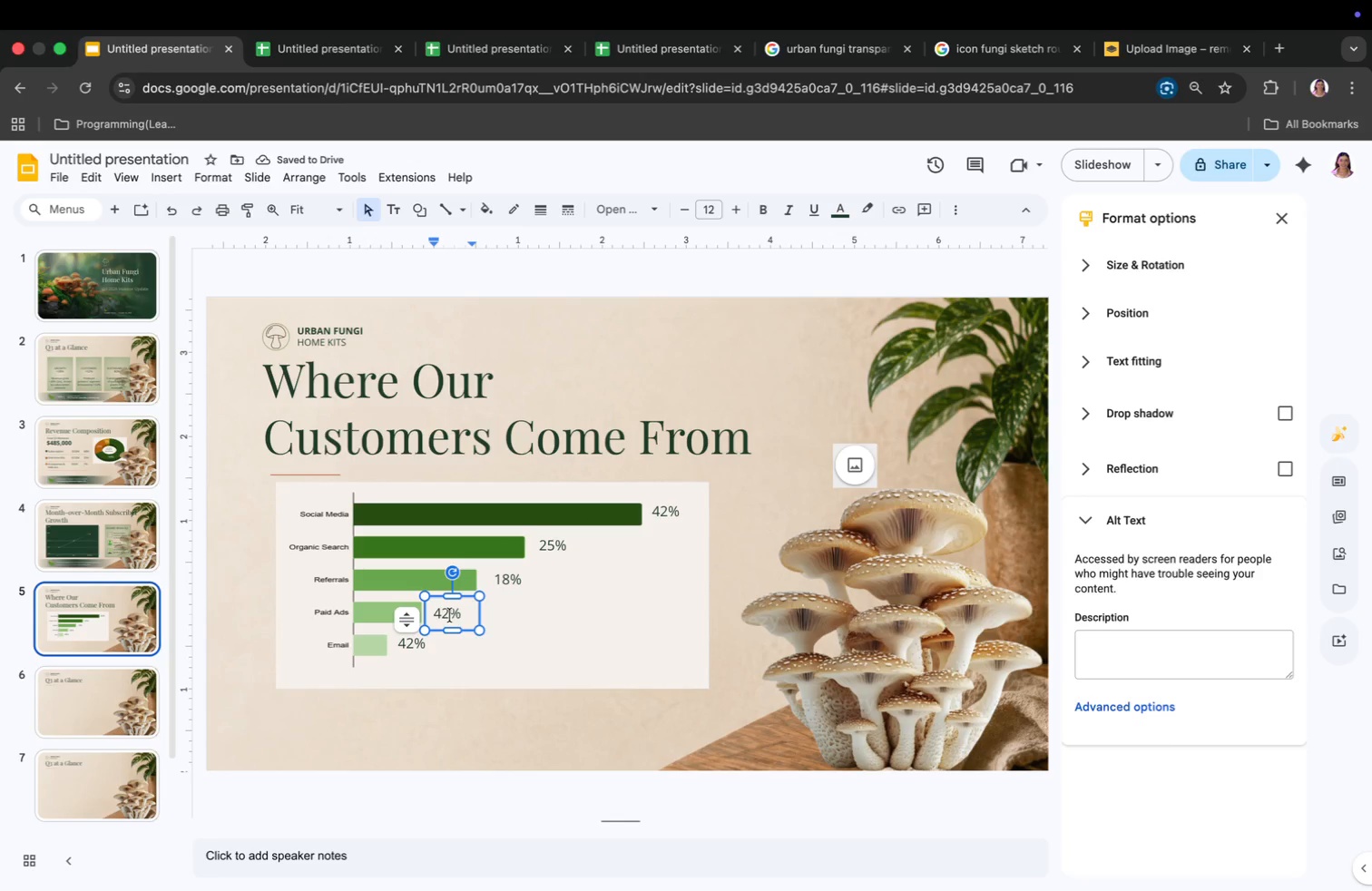 
key(Backspace)
key(Backspace)
type(10)
 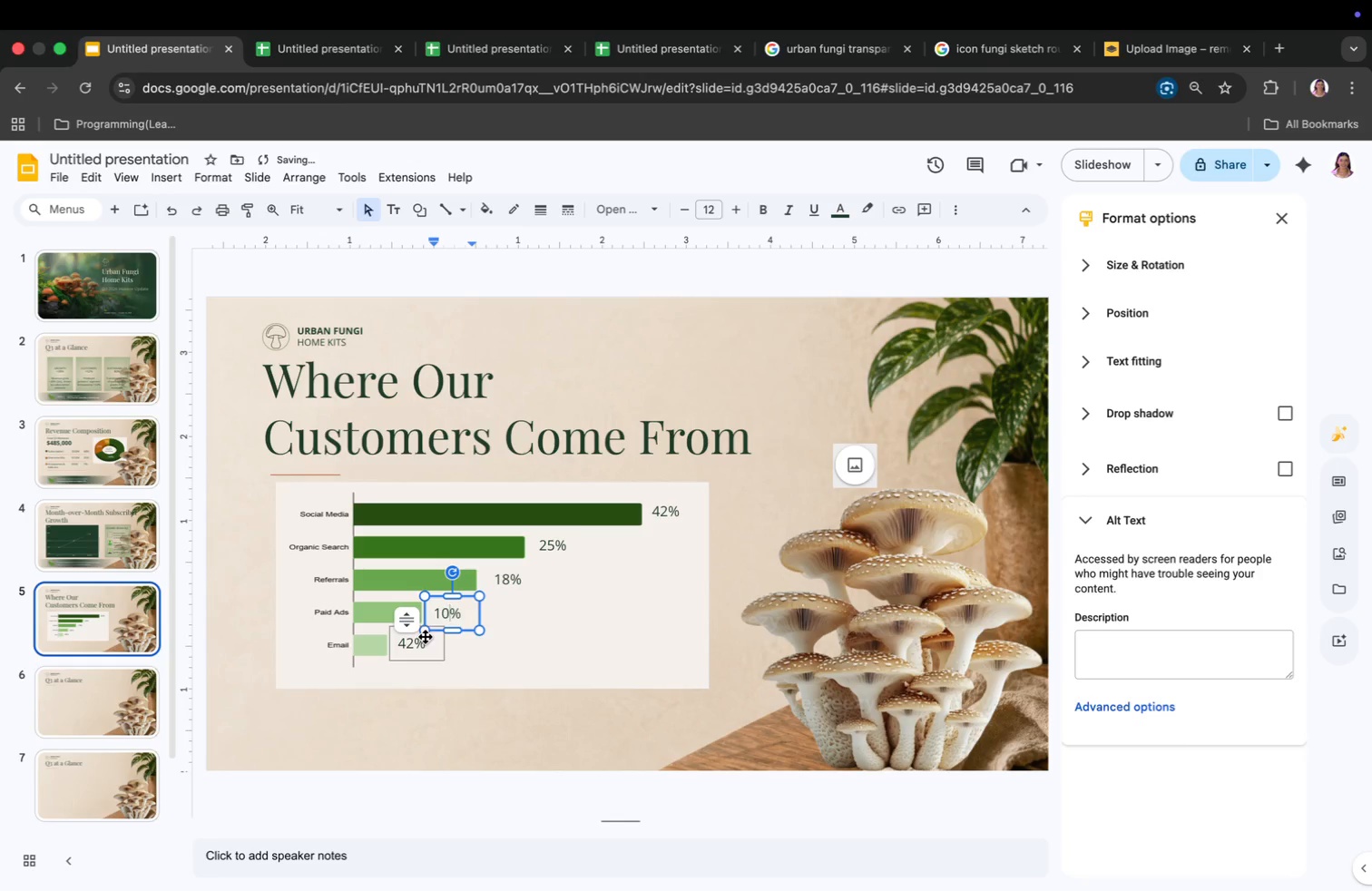 
left_click([413, 641])
 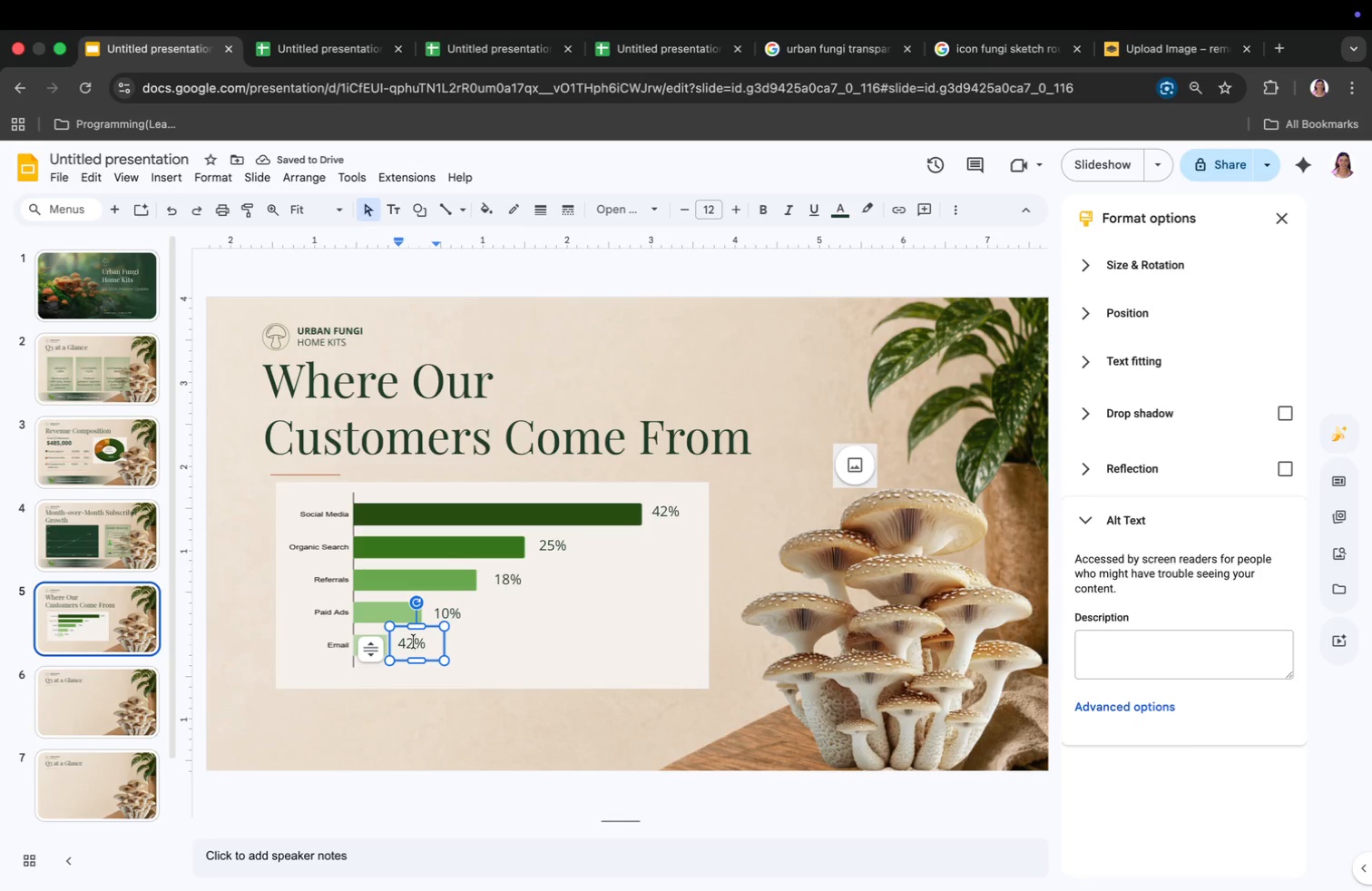 
key(Backspace)
 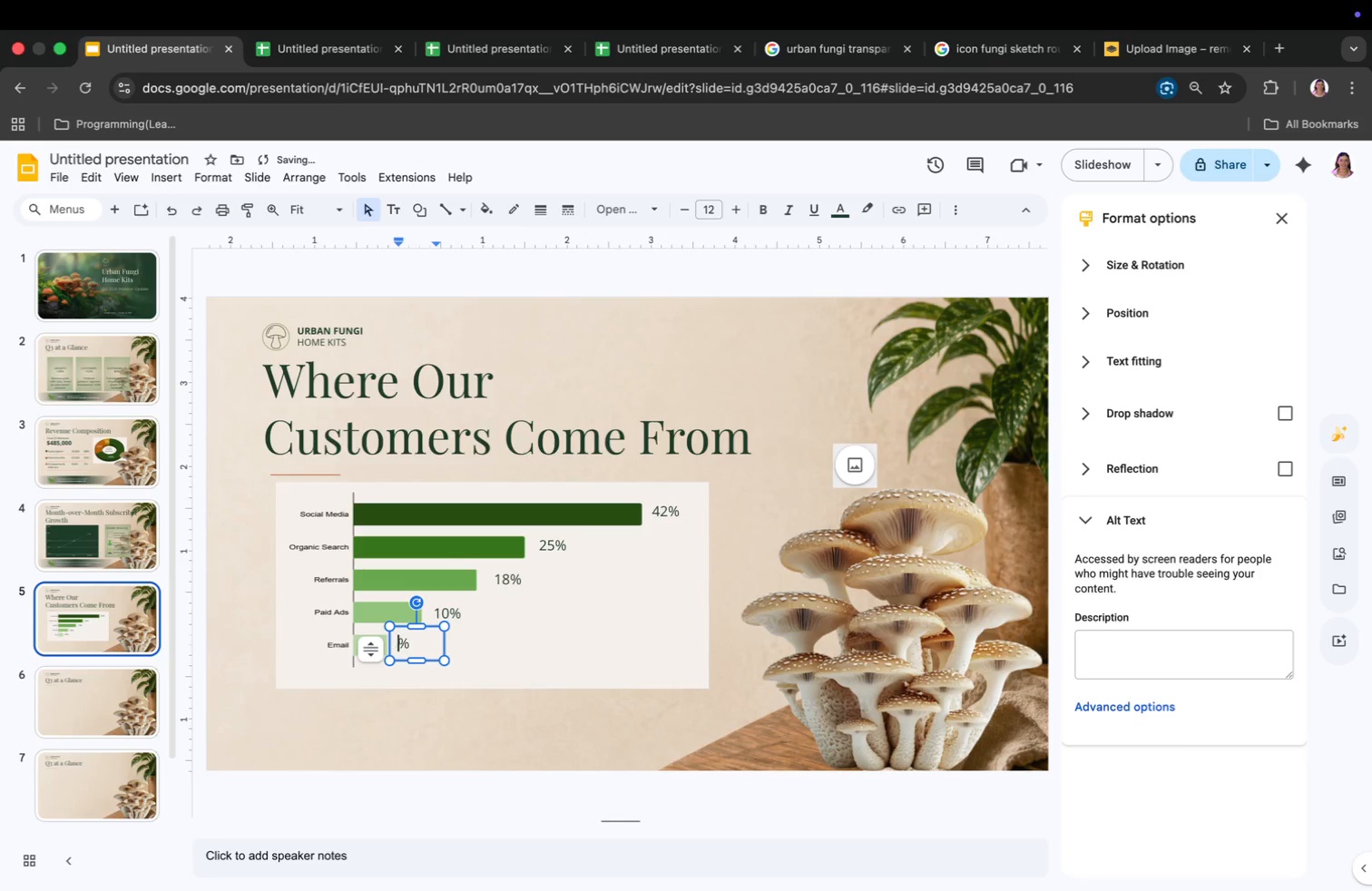 
key(Backspace)
 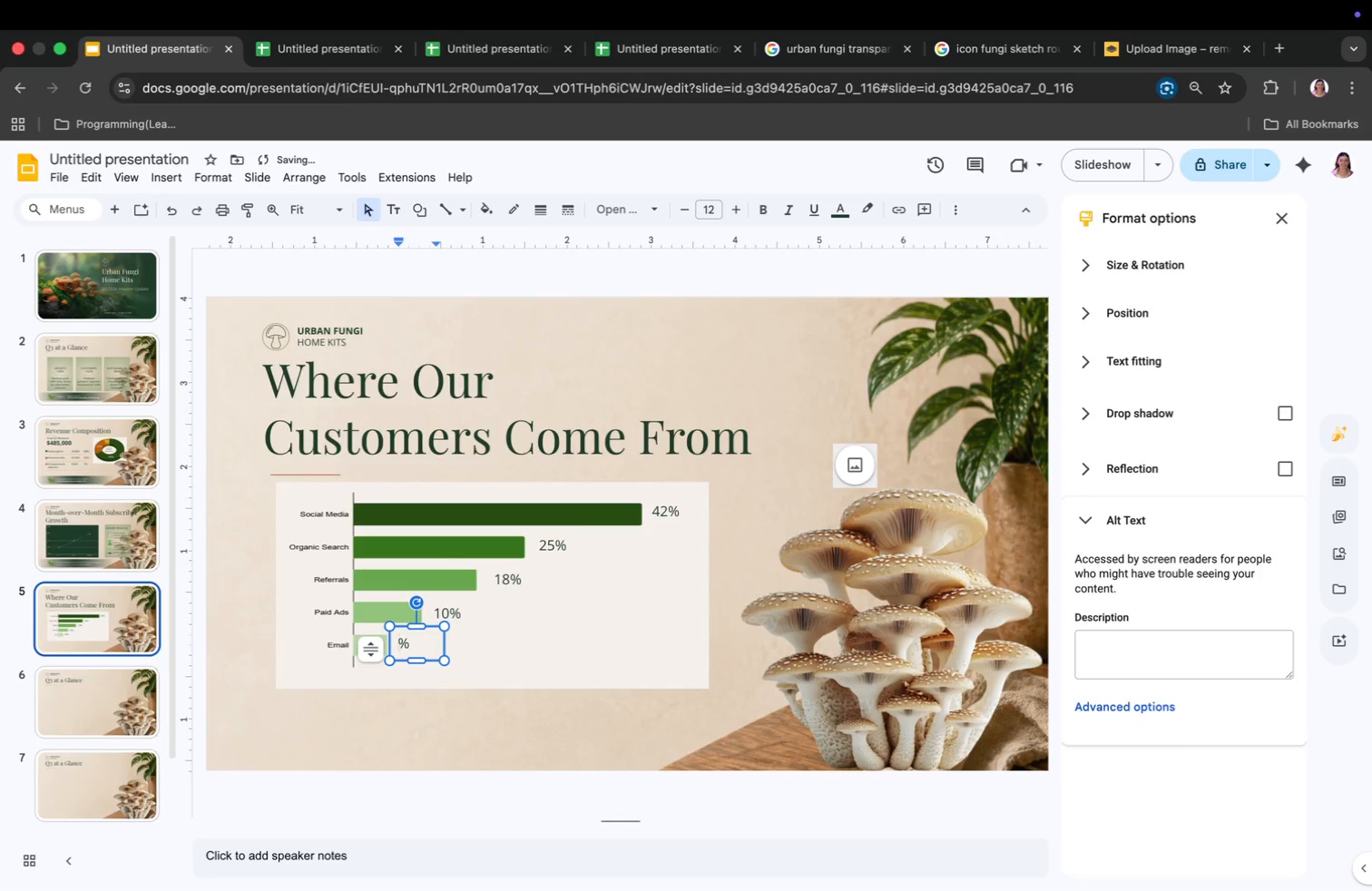 
key(5)
 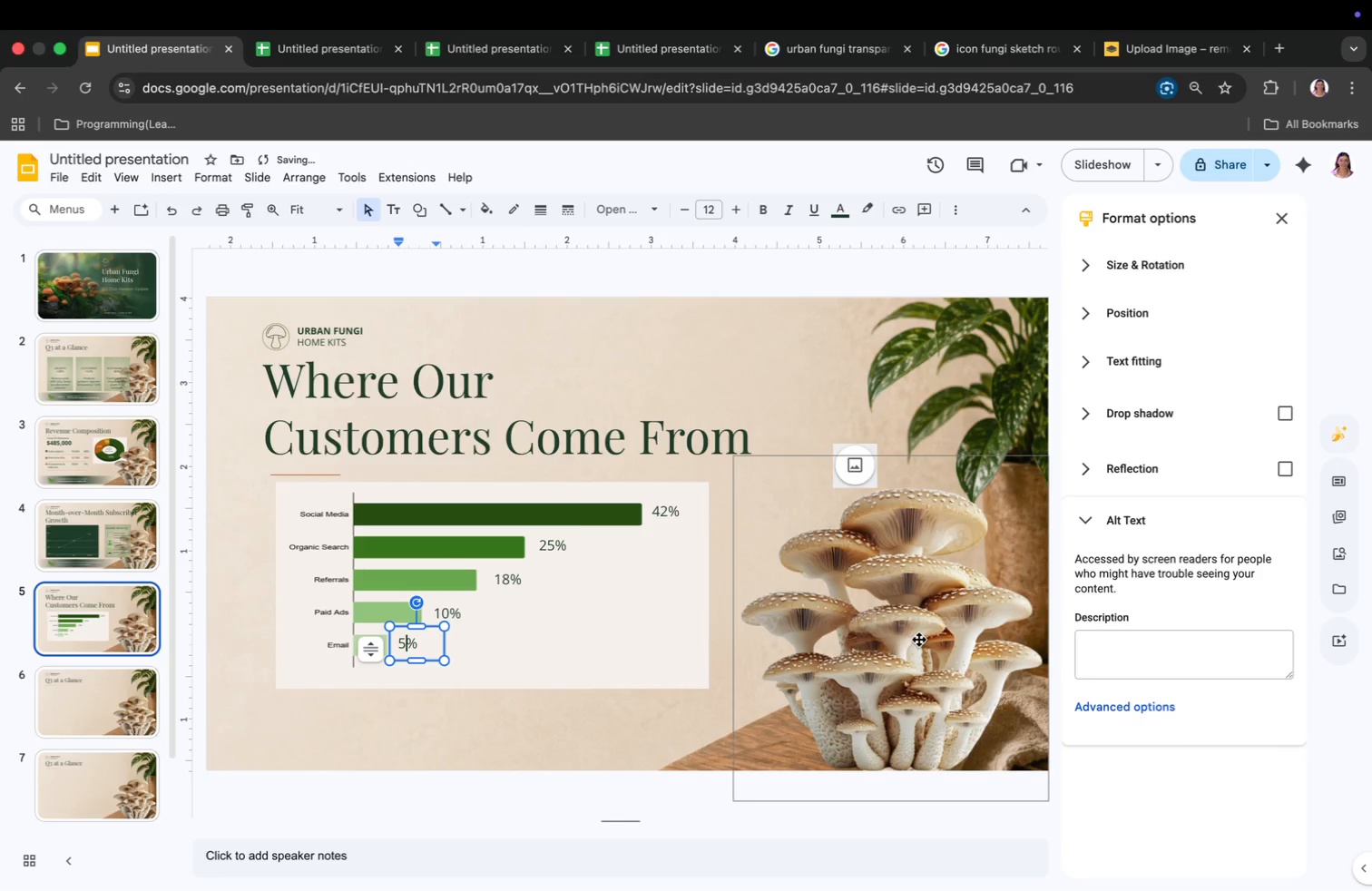 
mouse_move([867, 485])
 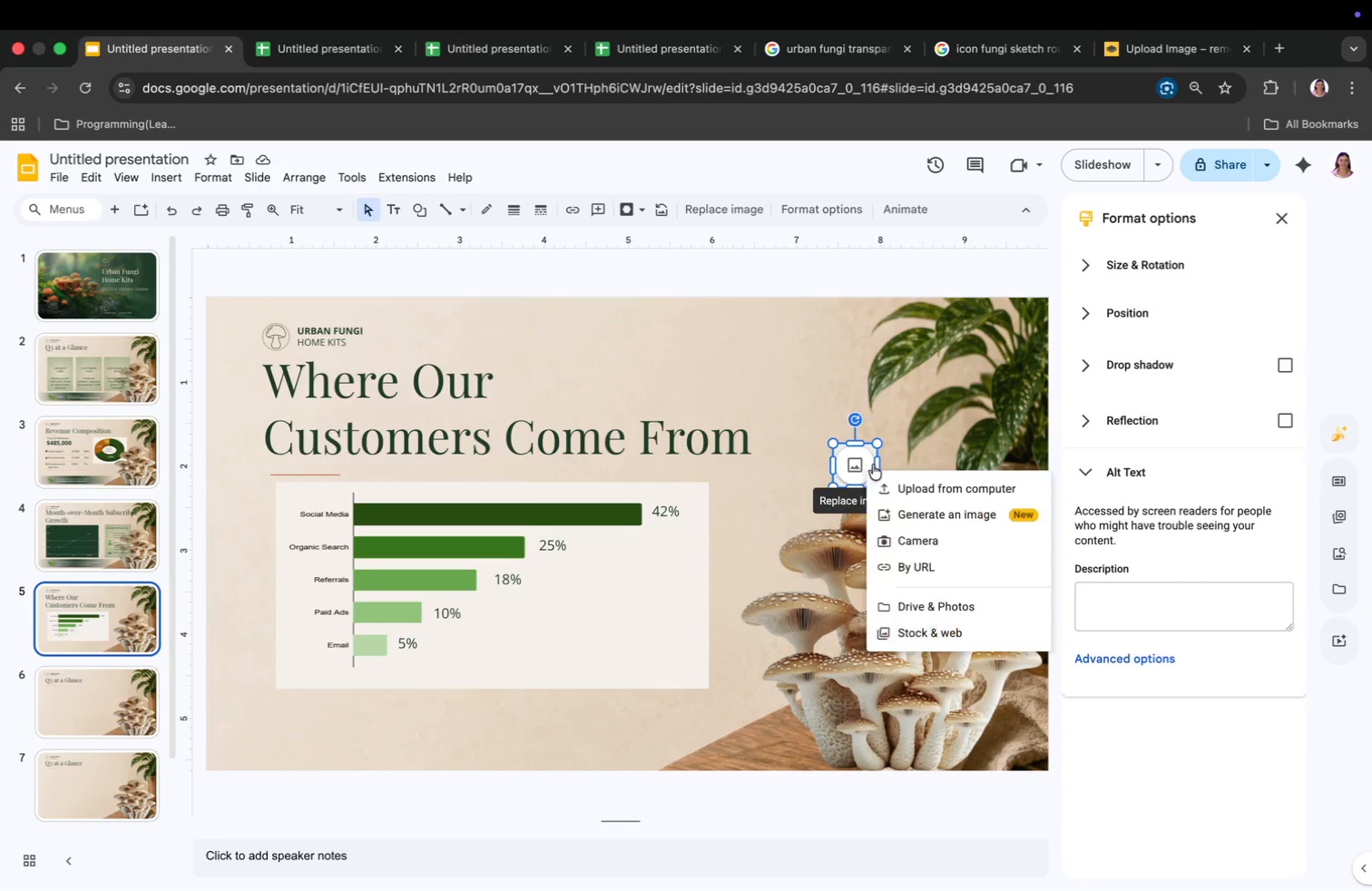 
key(Backspace)
 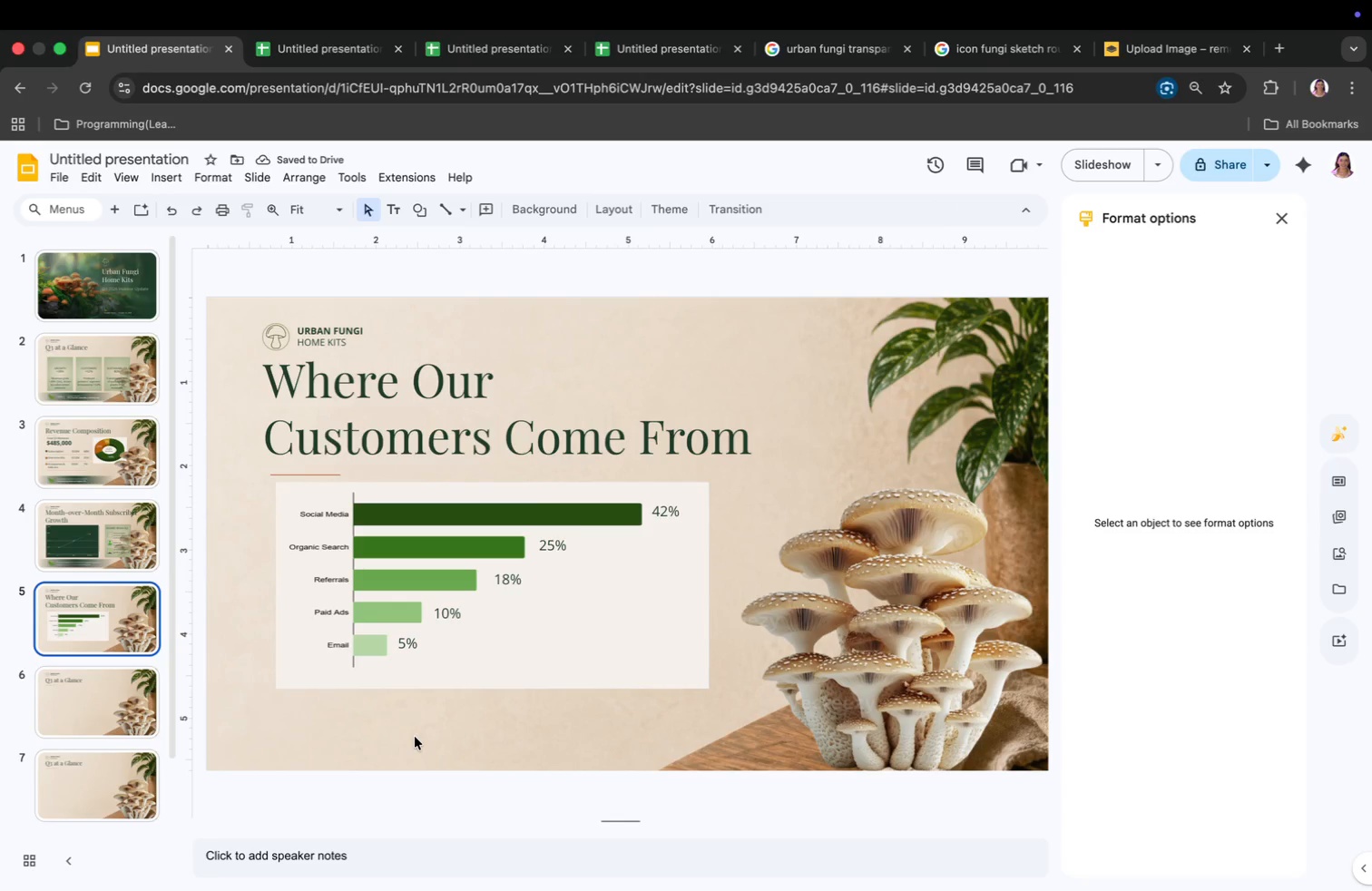 
wait(10.87)
 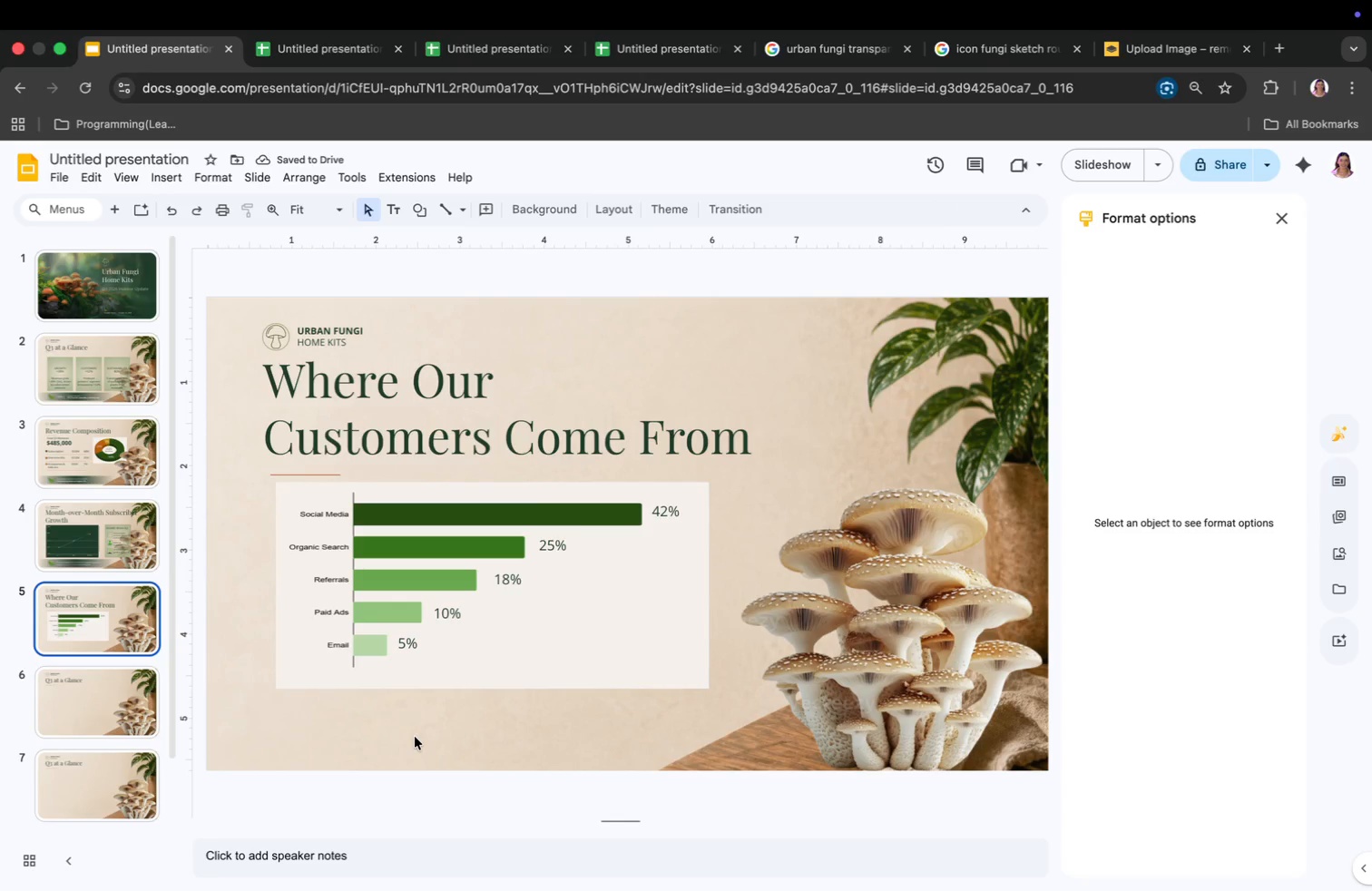 
left_click([102, 566])
 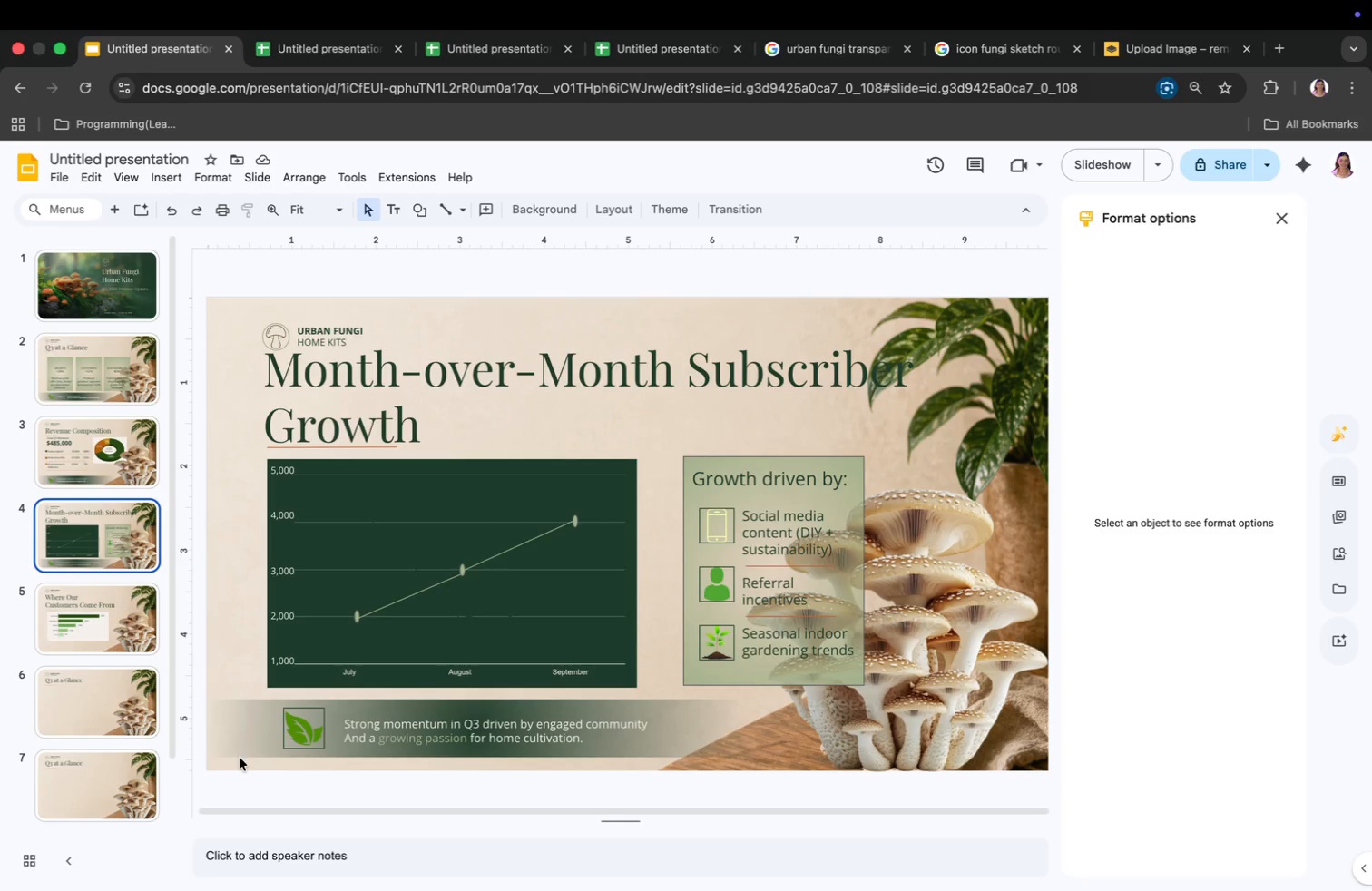 
right_click([240, 752])
 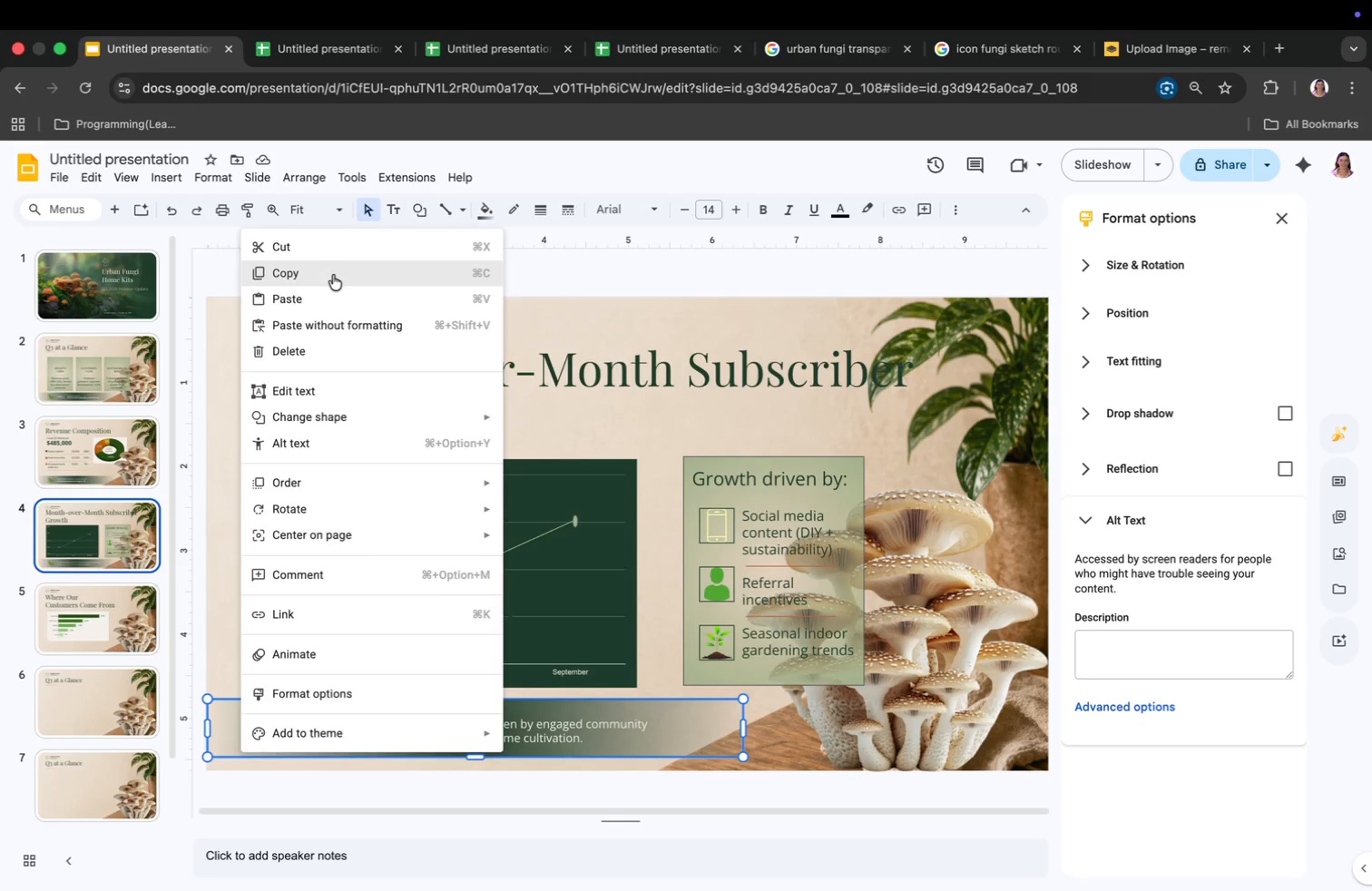 
left_click([333, 275])
 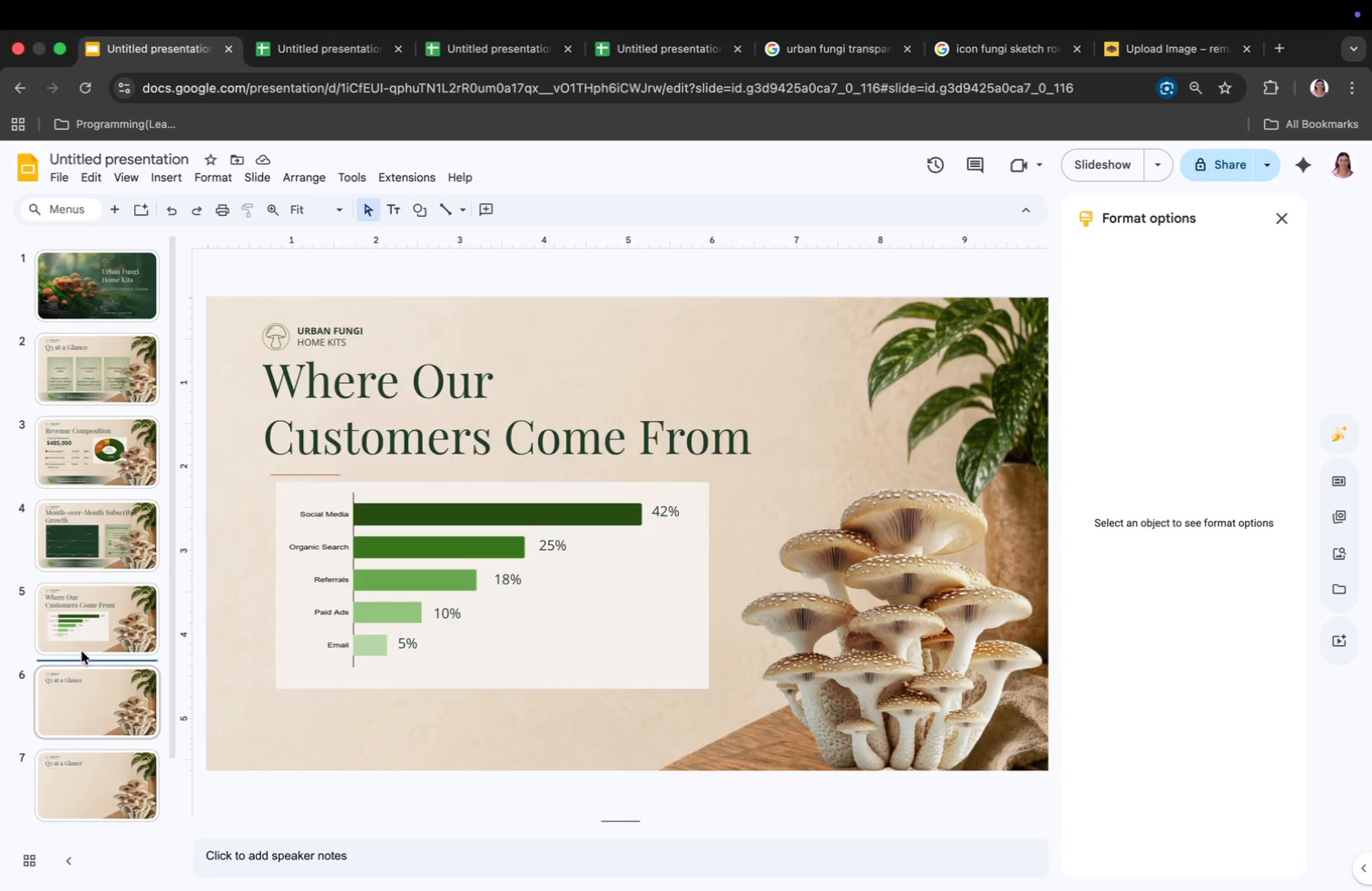 
right_click([310, 698])
 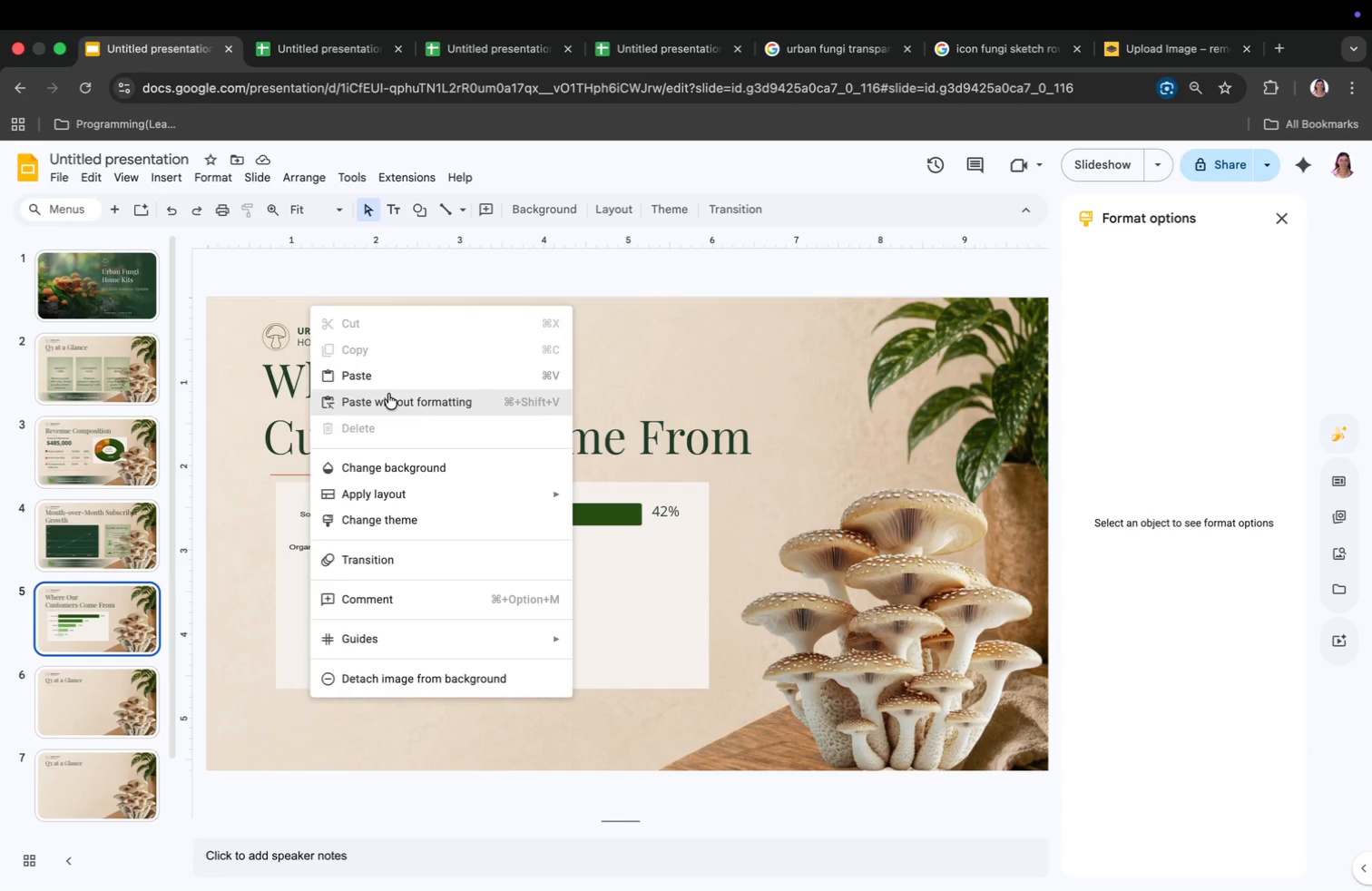 
left_click([387, 372])
 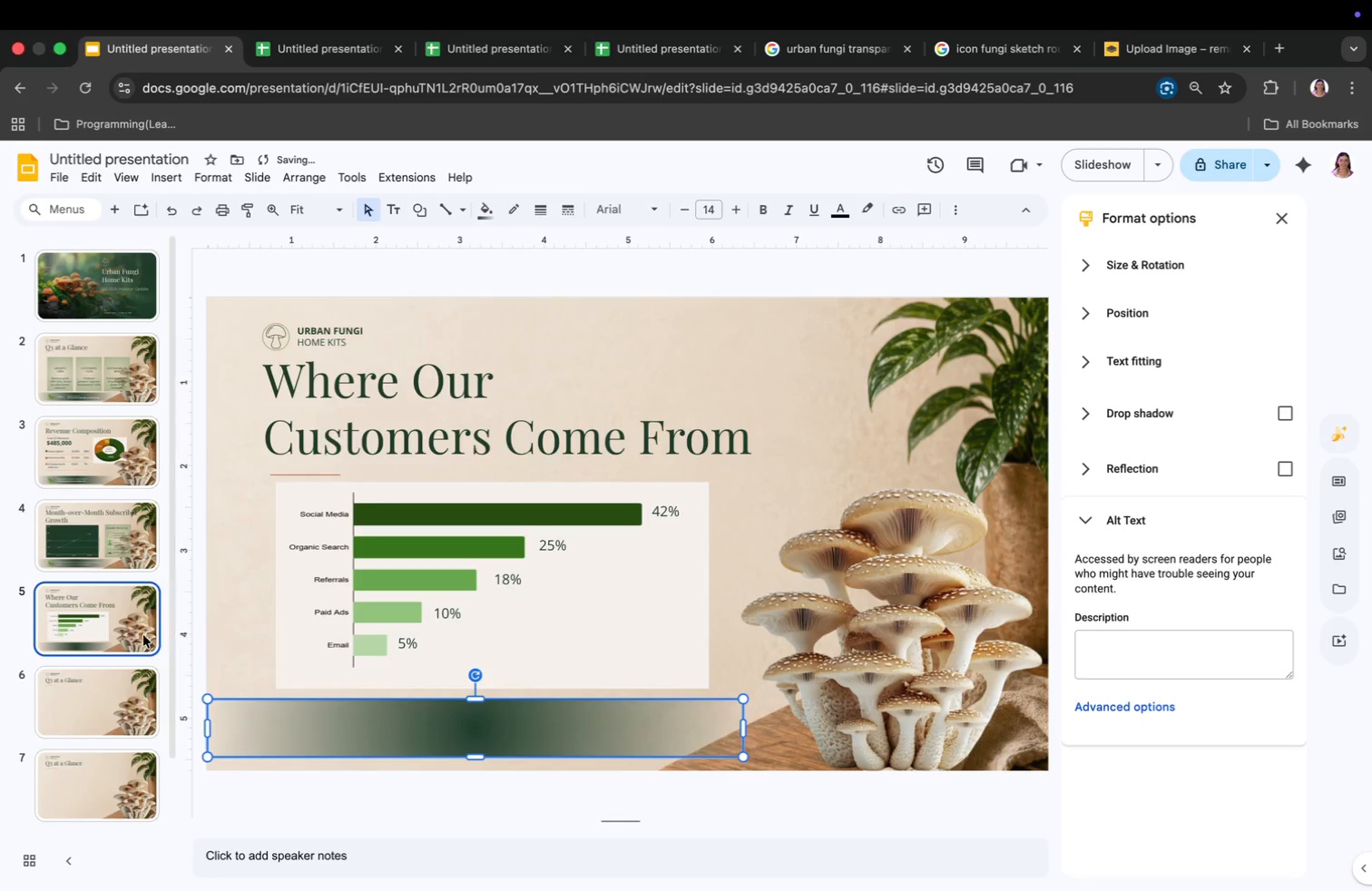 
left_click([123, 638])
 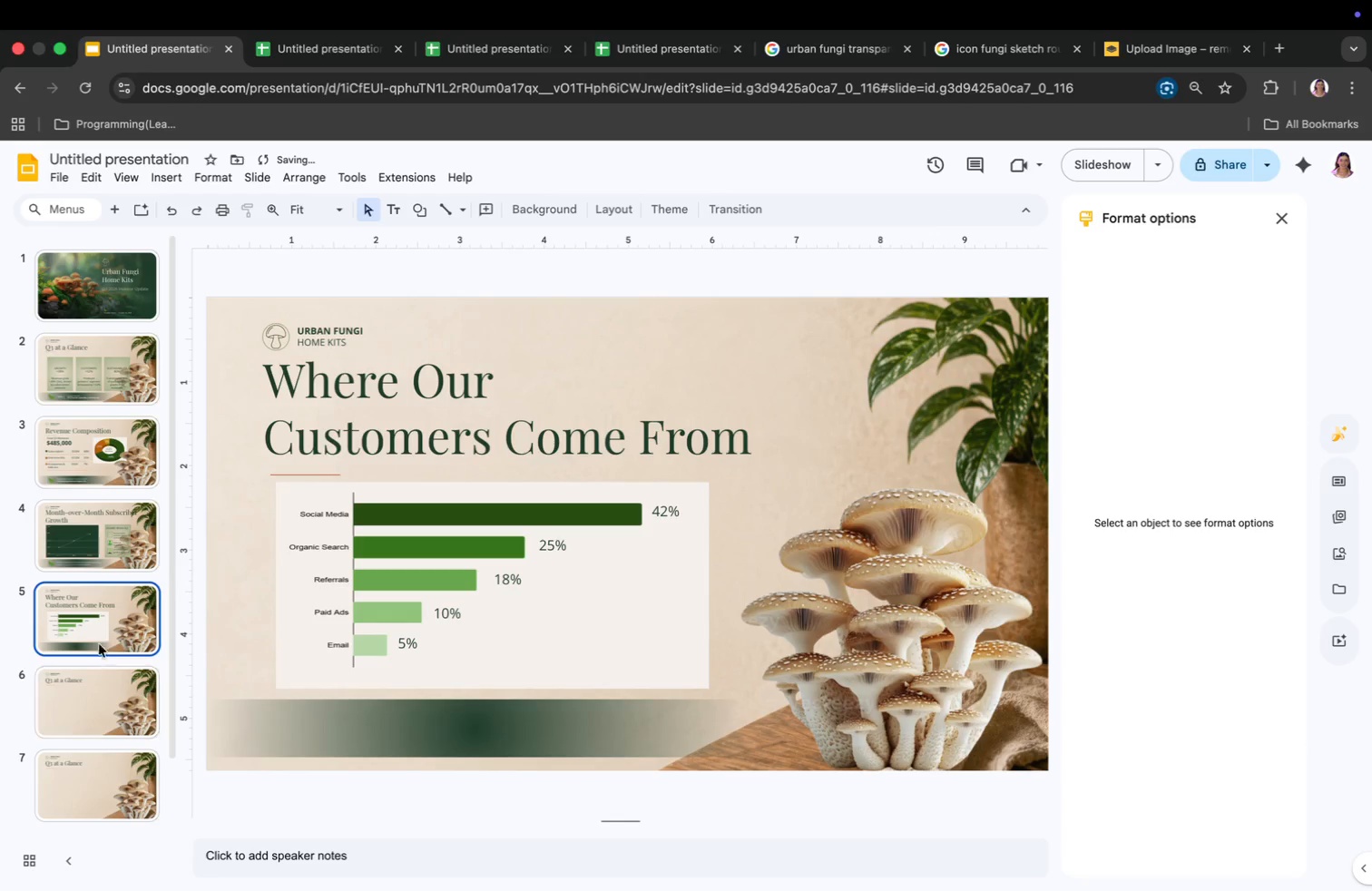 
left_click([102, 636])
 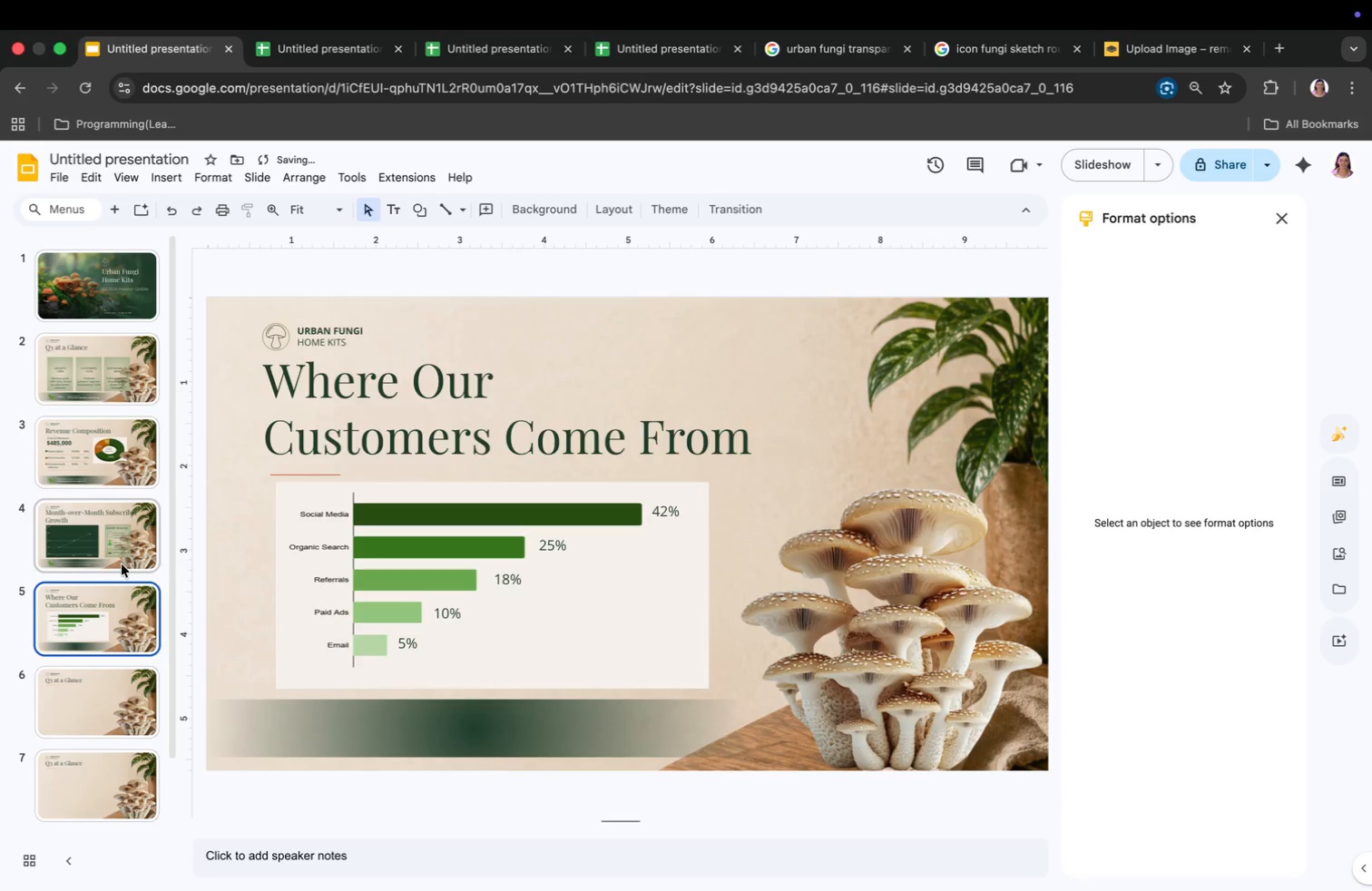 
left_click([122, 556])
 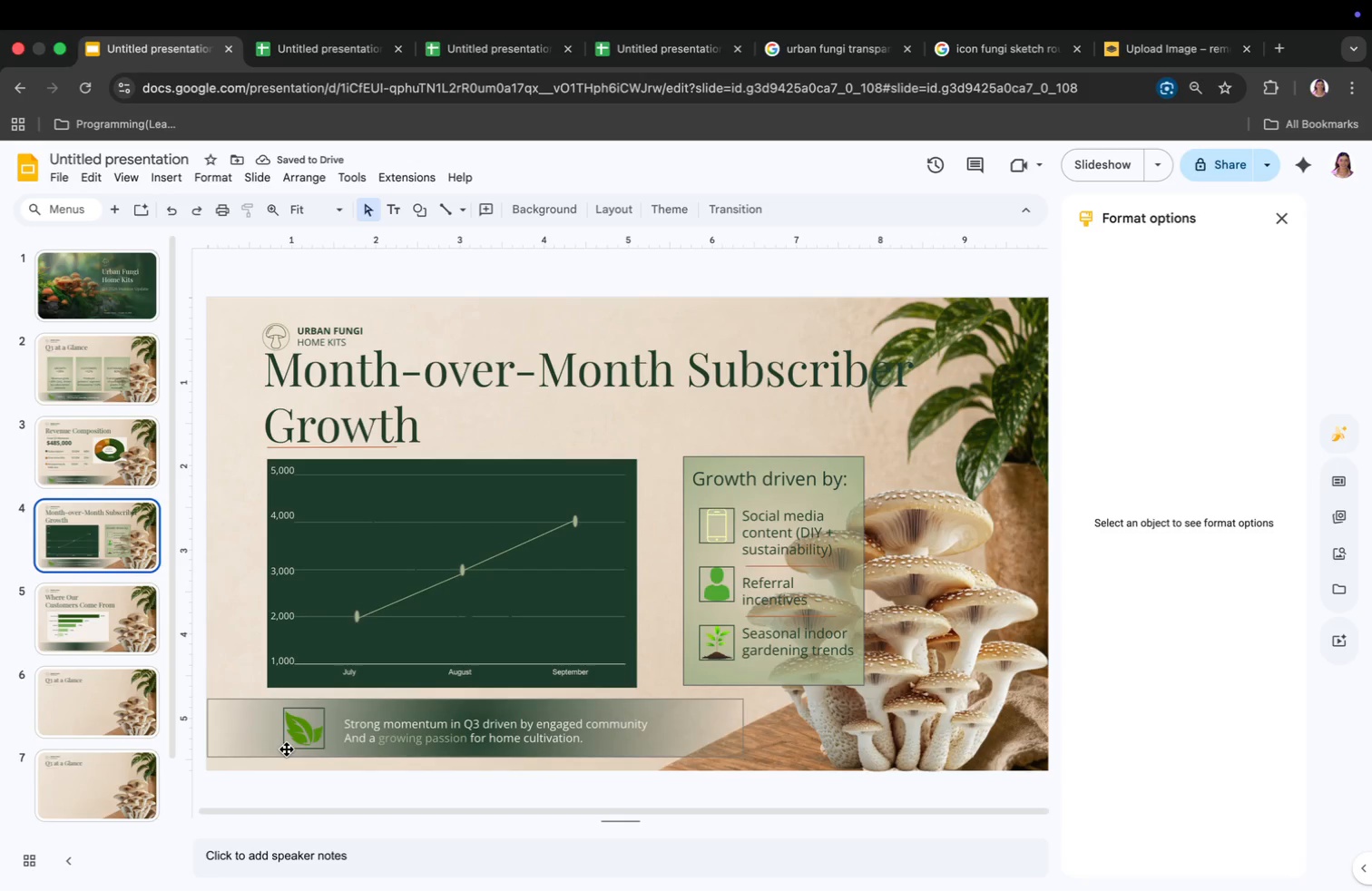 
right_click([289, 748])
 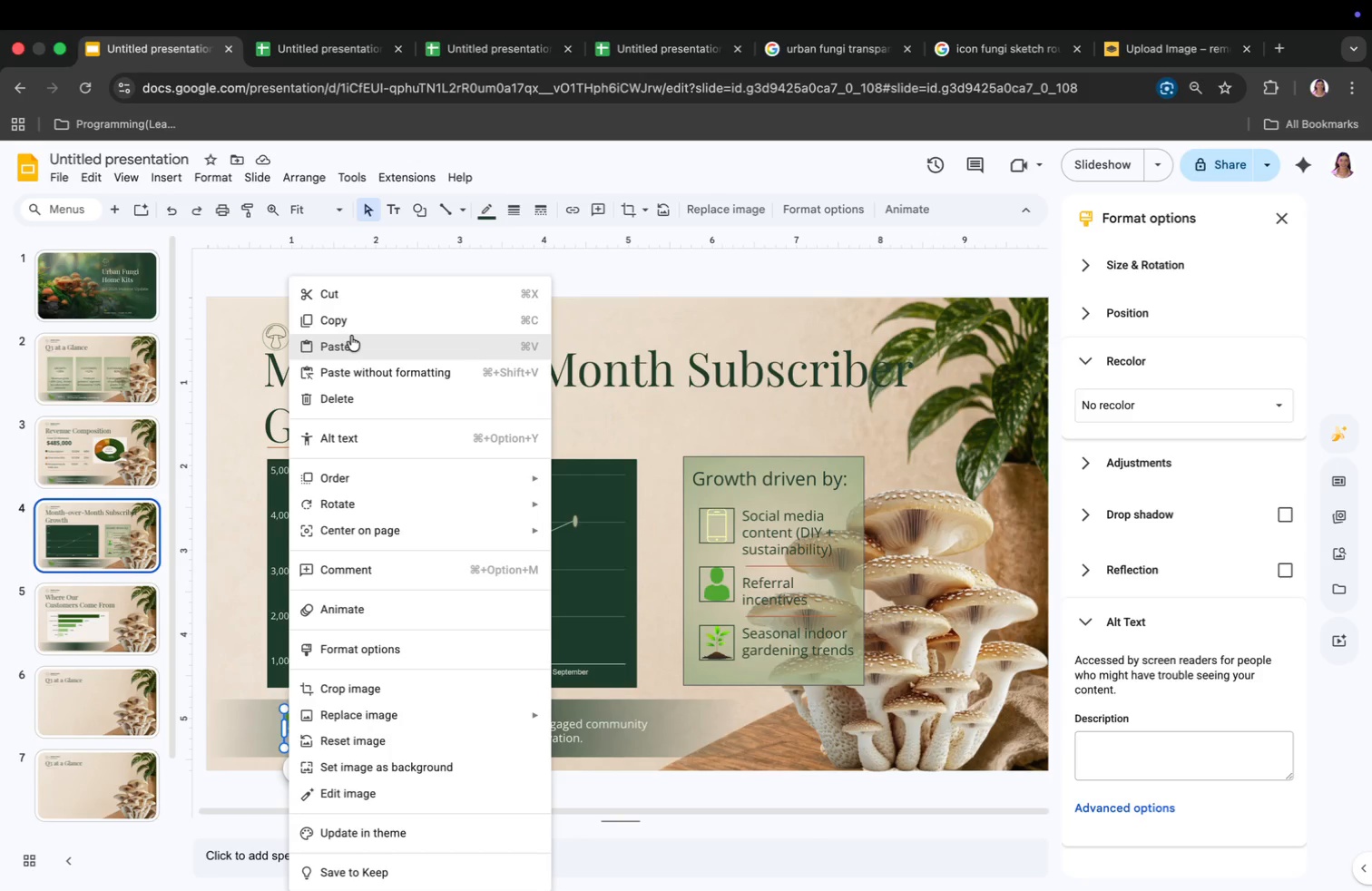 
left_click([350, 320])
 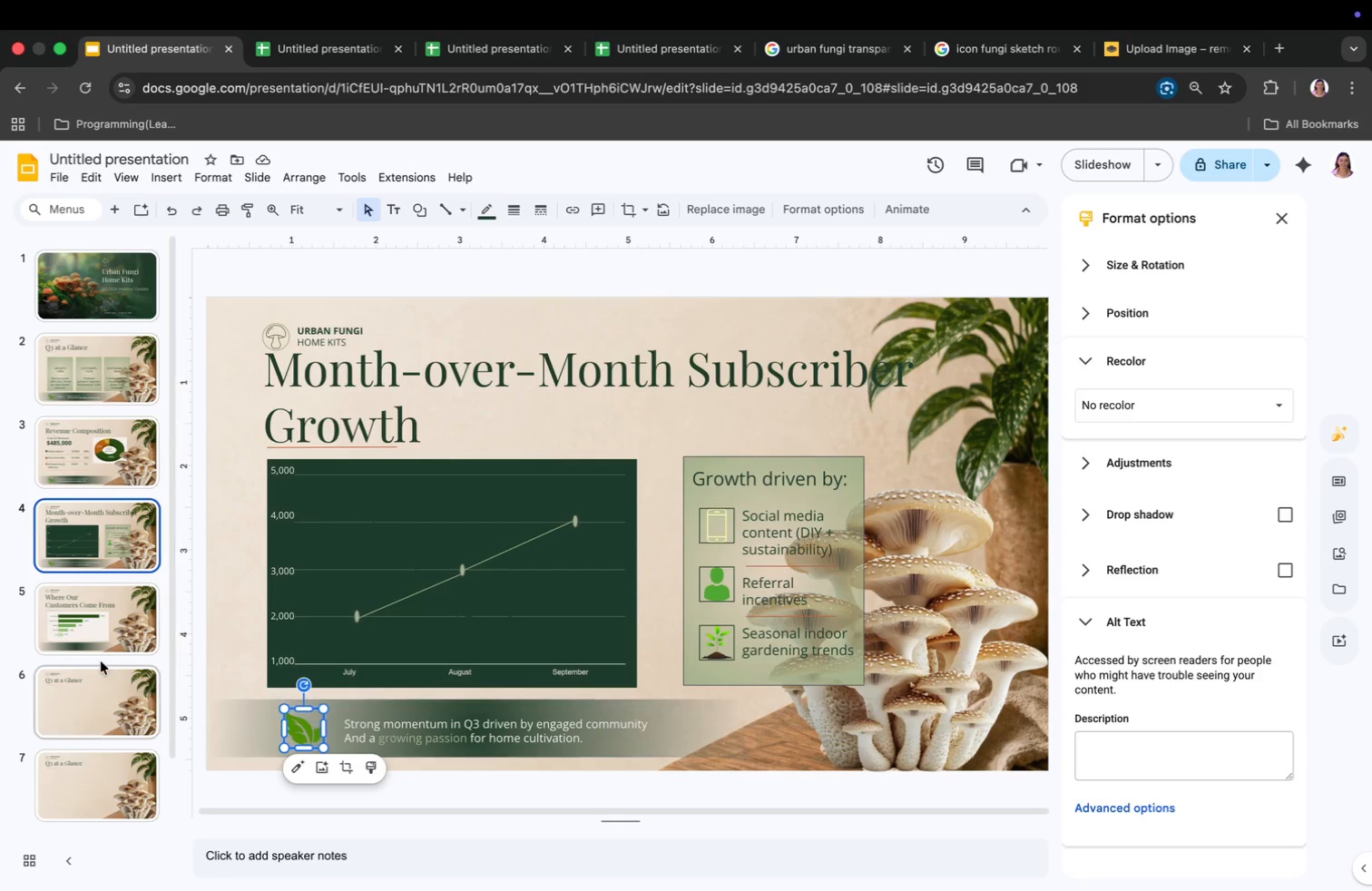 
left_click([94, 628])
 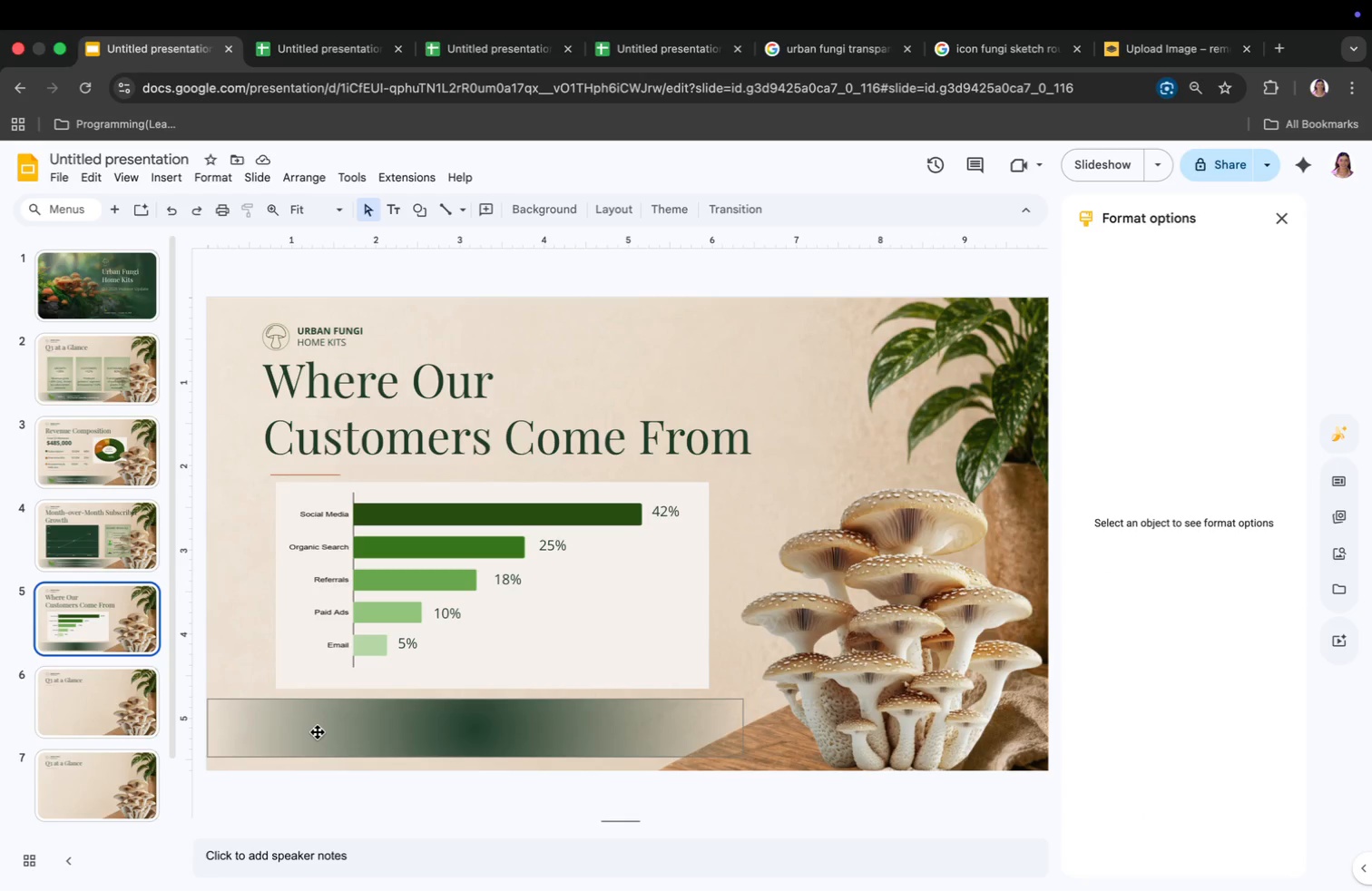 
right_click([318, 732])
 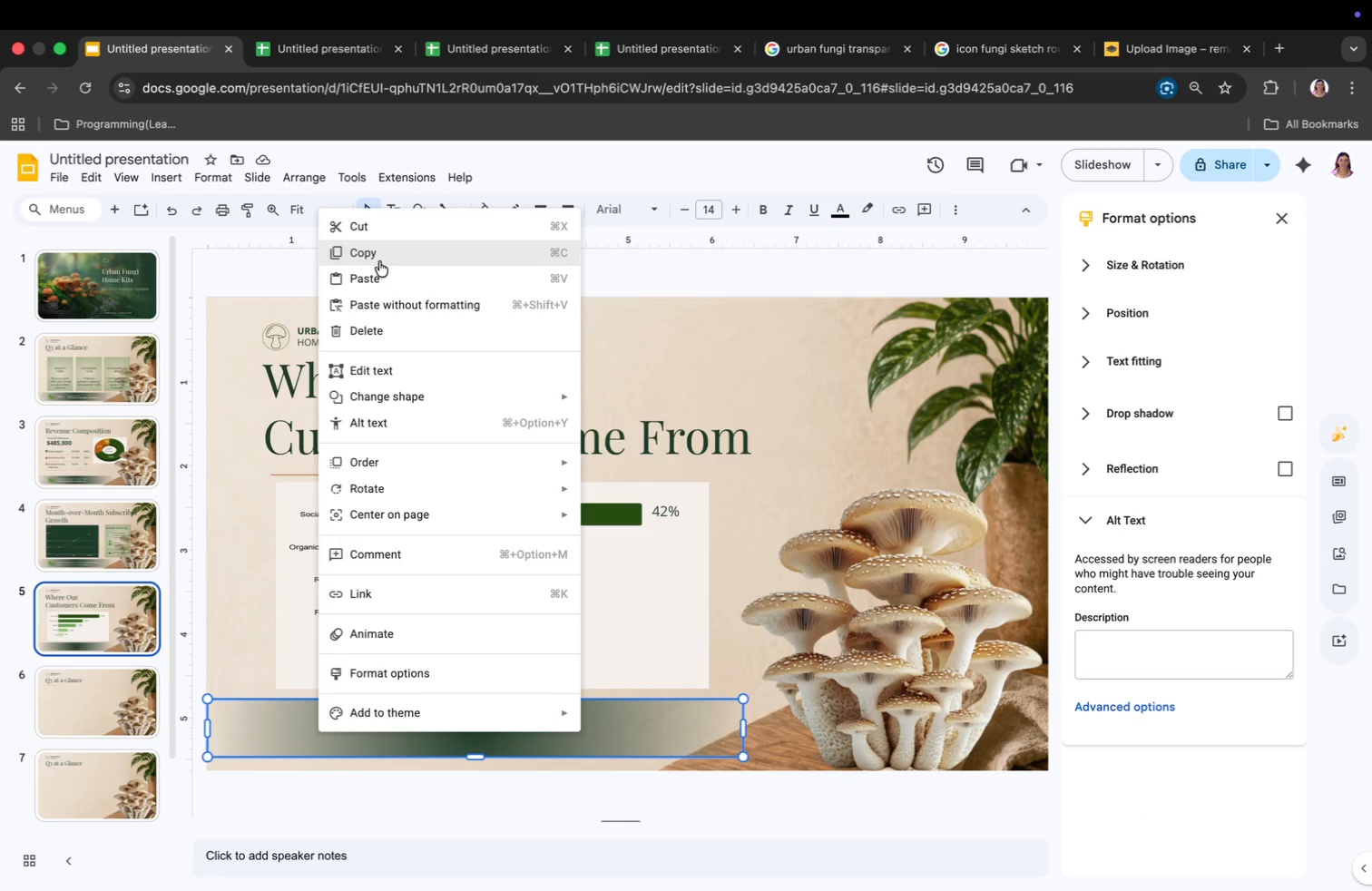 
left_click([381, 277])
 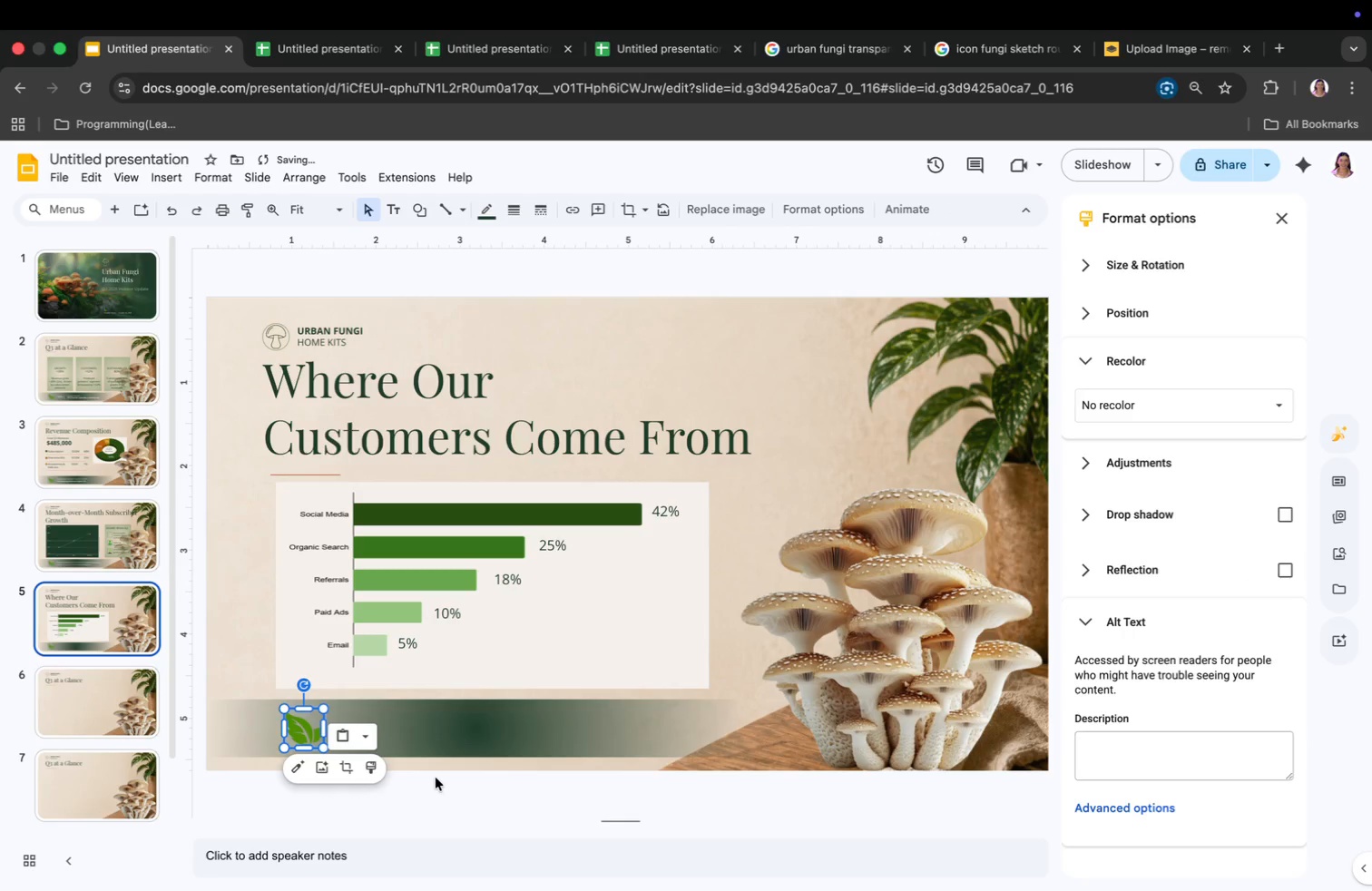 
left_click([433, 726])
 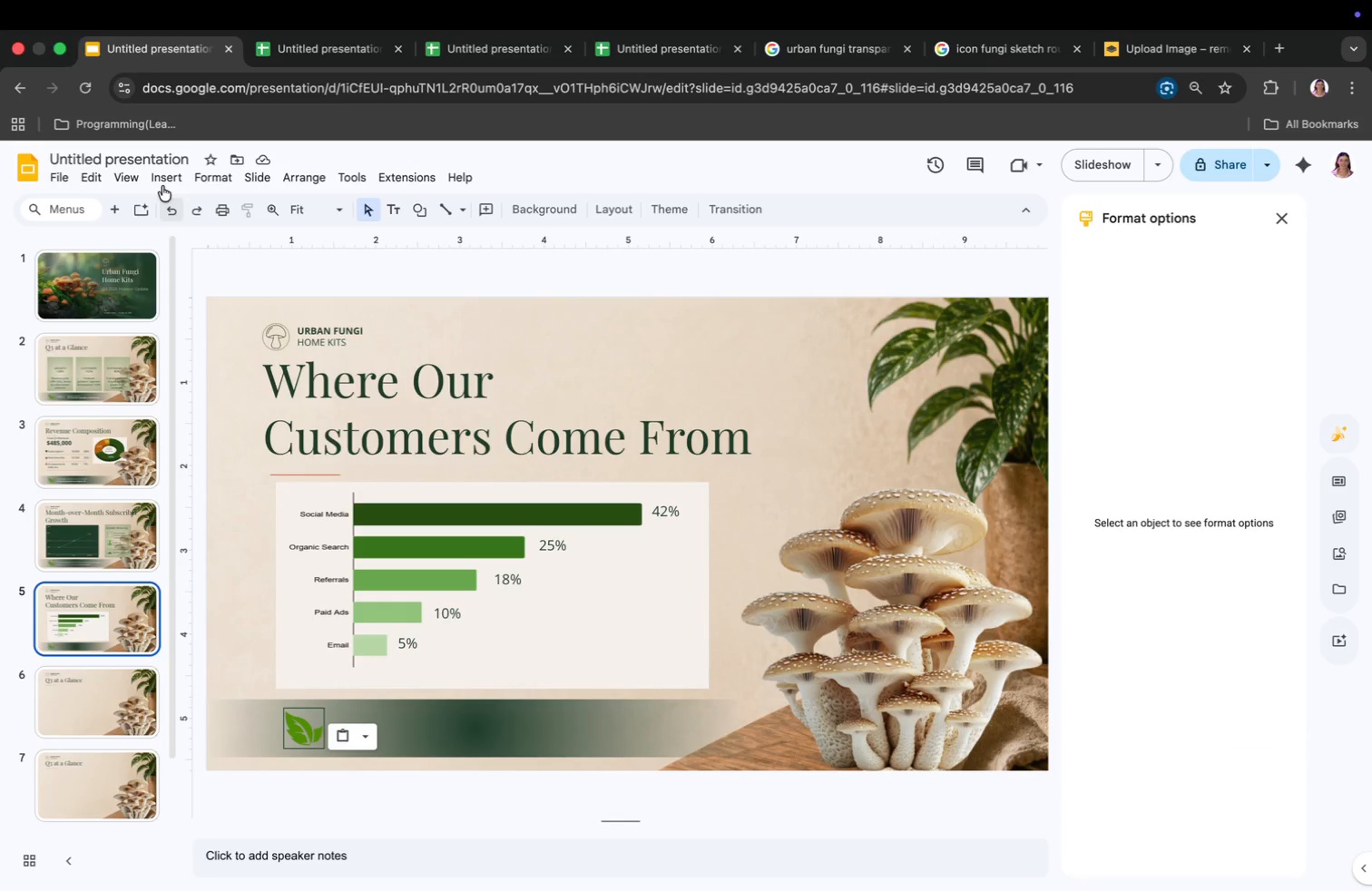 
wait(6.53)
 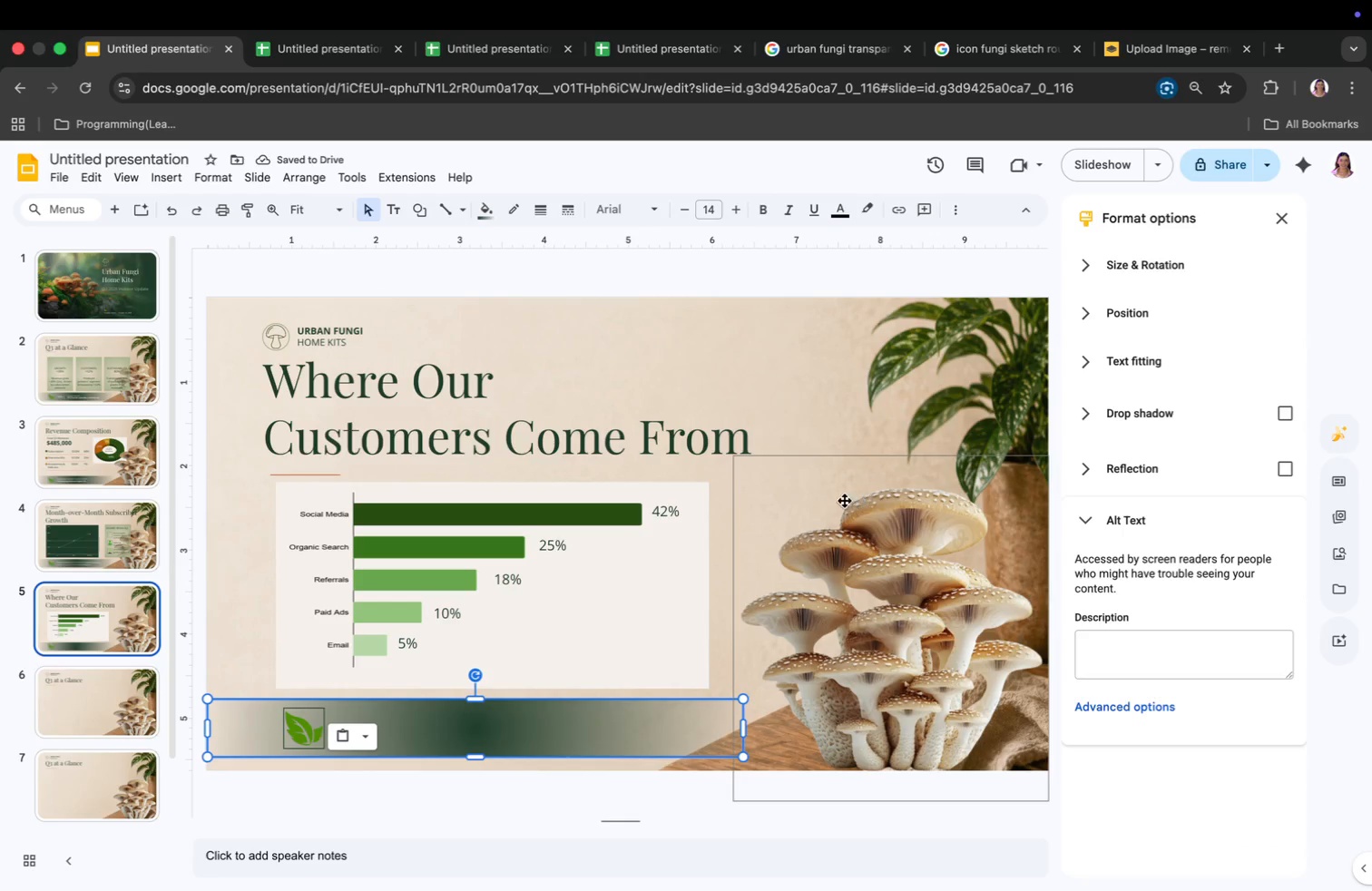 
mouse_move([122, 213])
 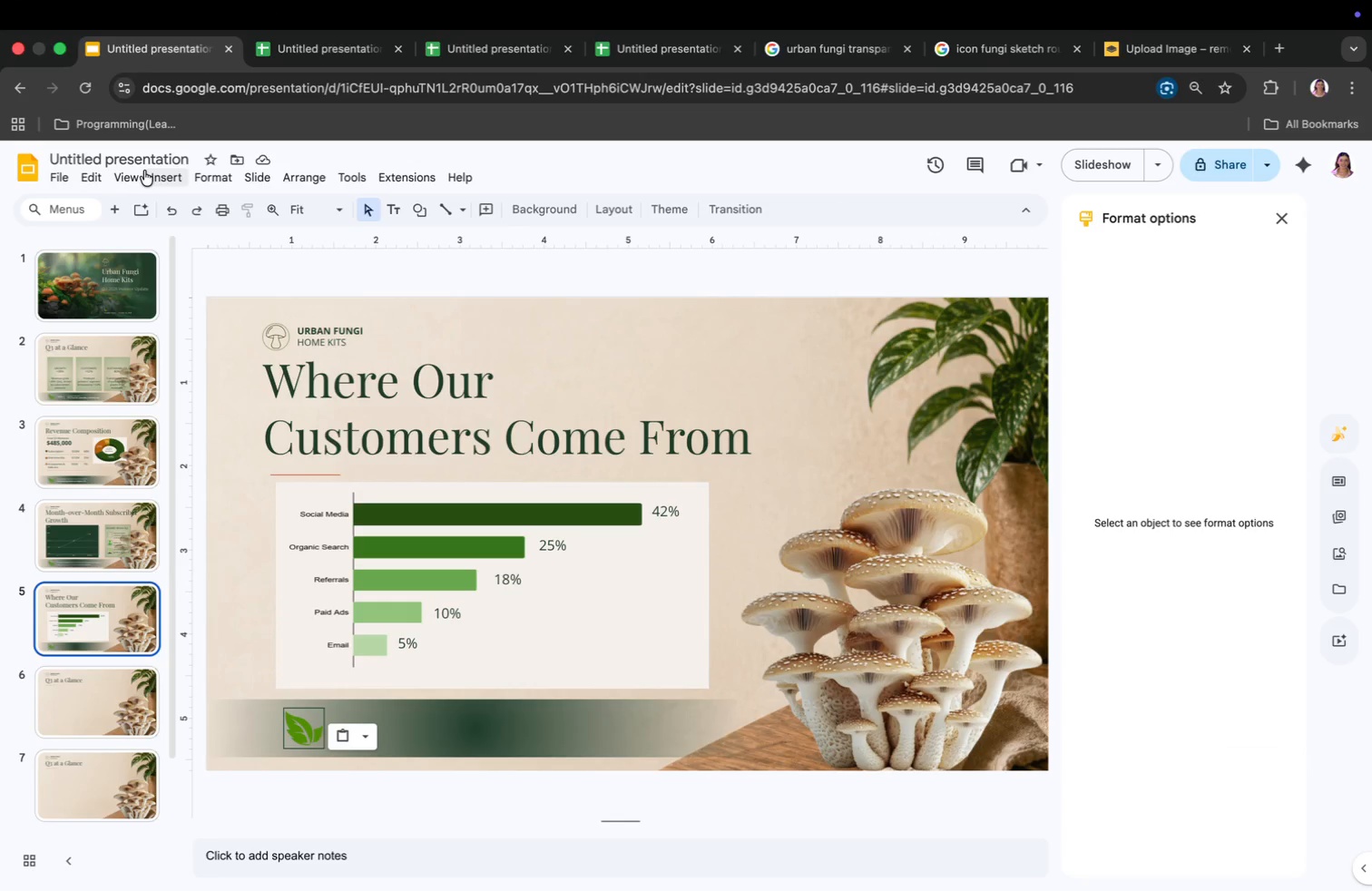 
key(Meta+CommandLeft)
 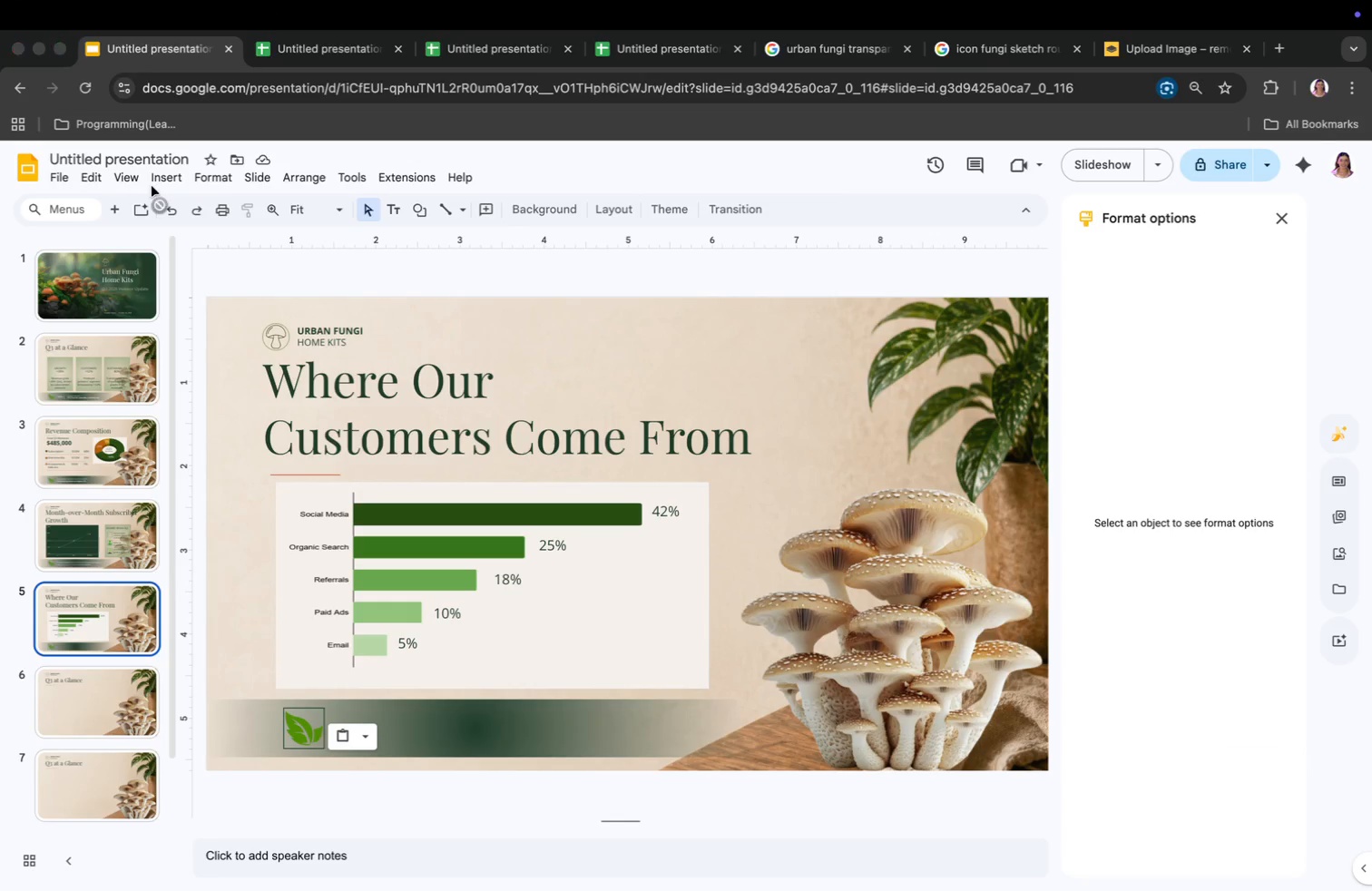 
key(Meta+Tab)